 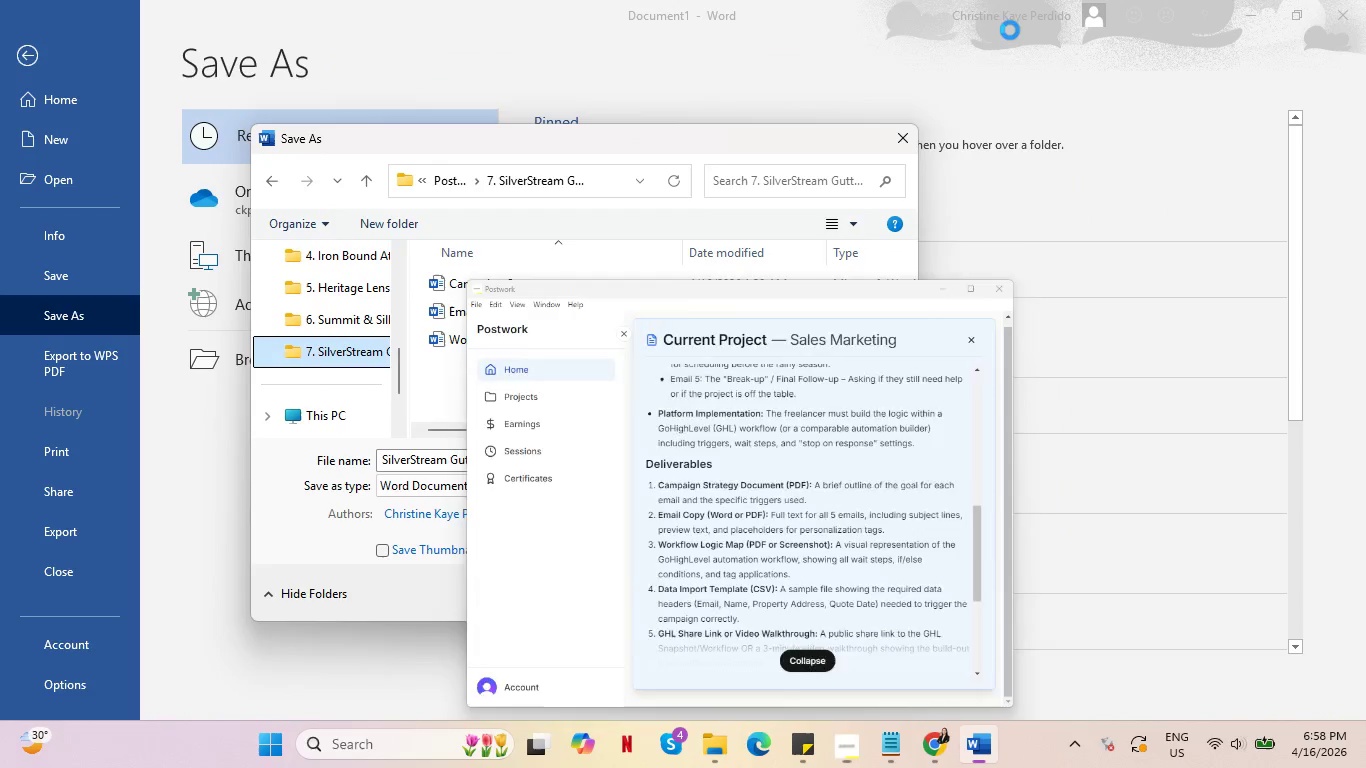 
left_click([475, 288])
 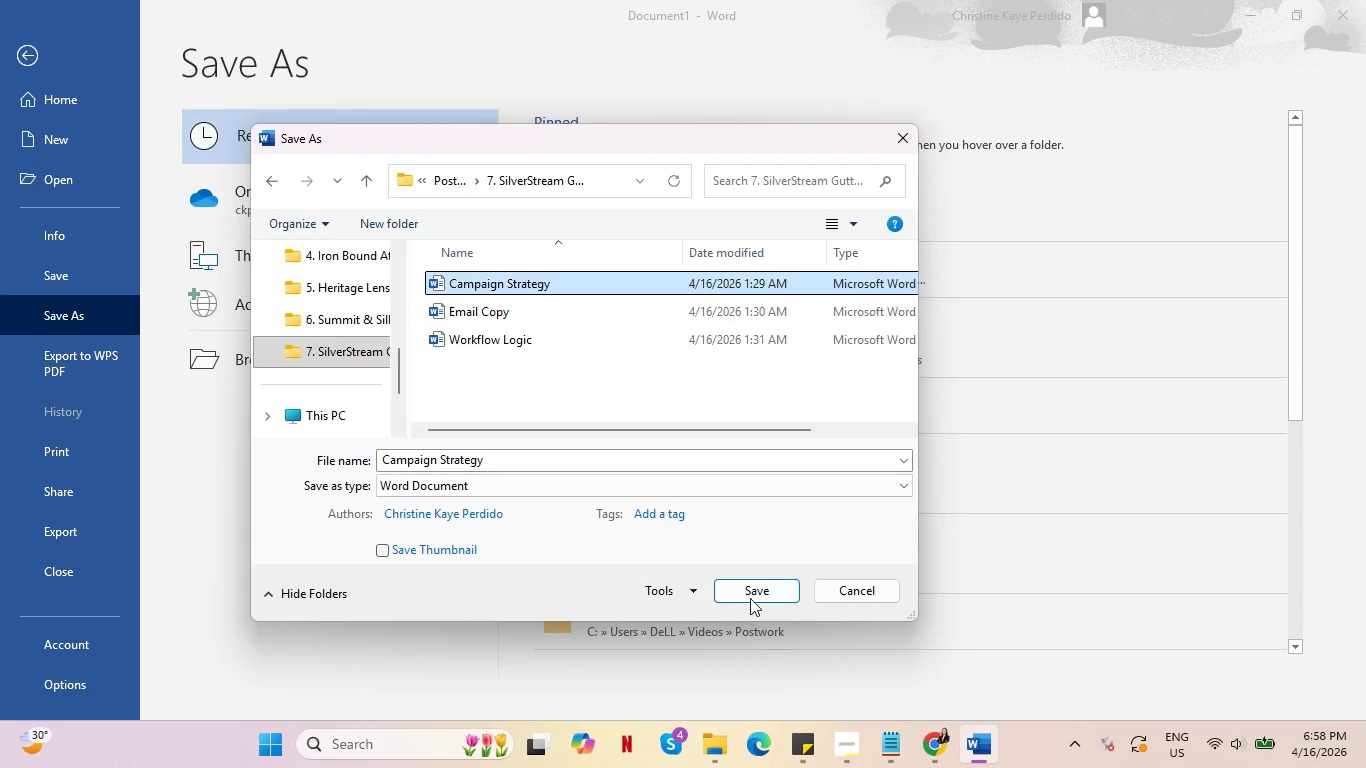 
left_click([760, 590])
 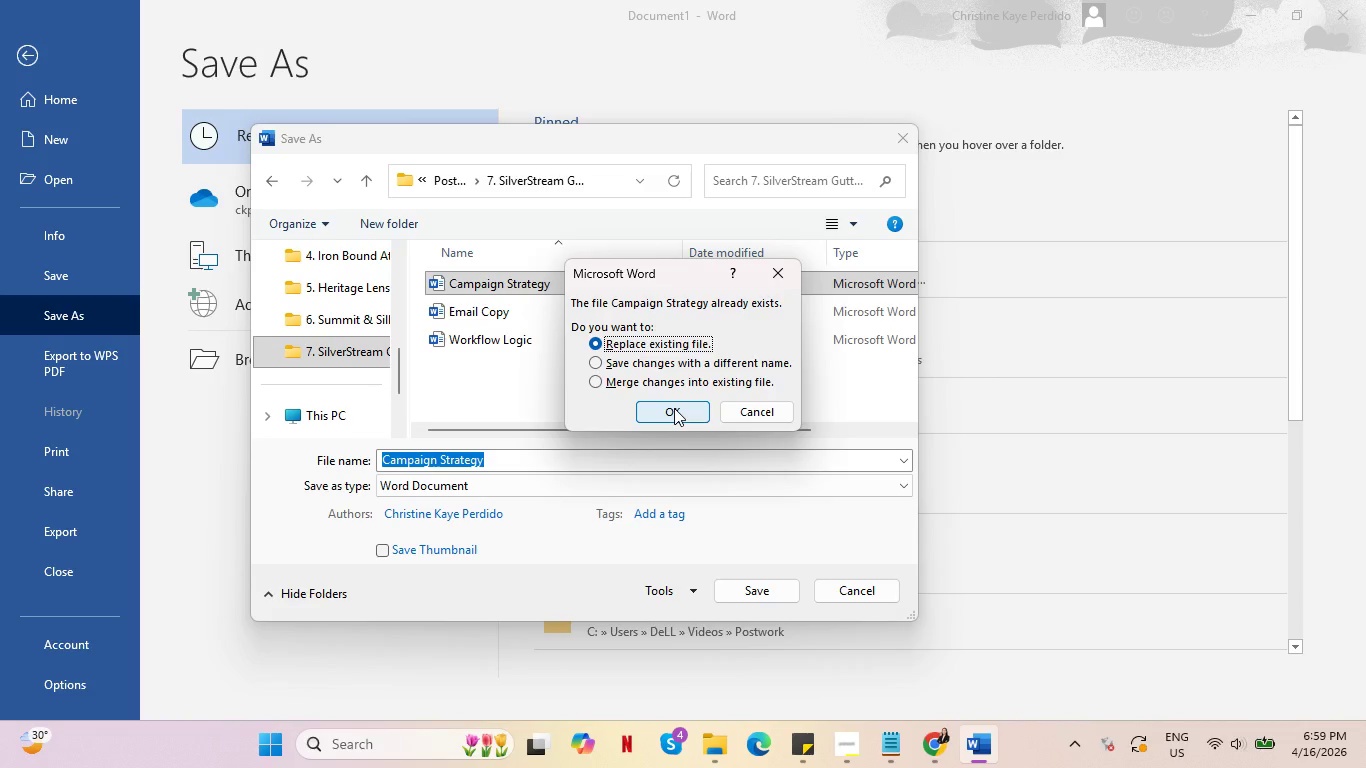 
left_click([674, 408])
 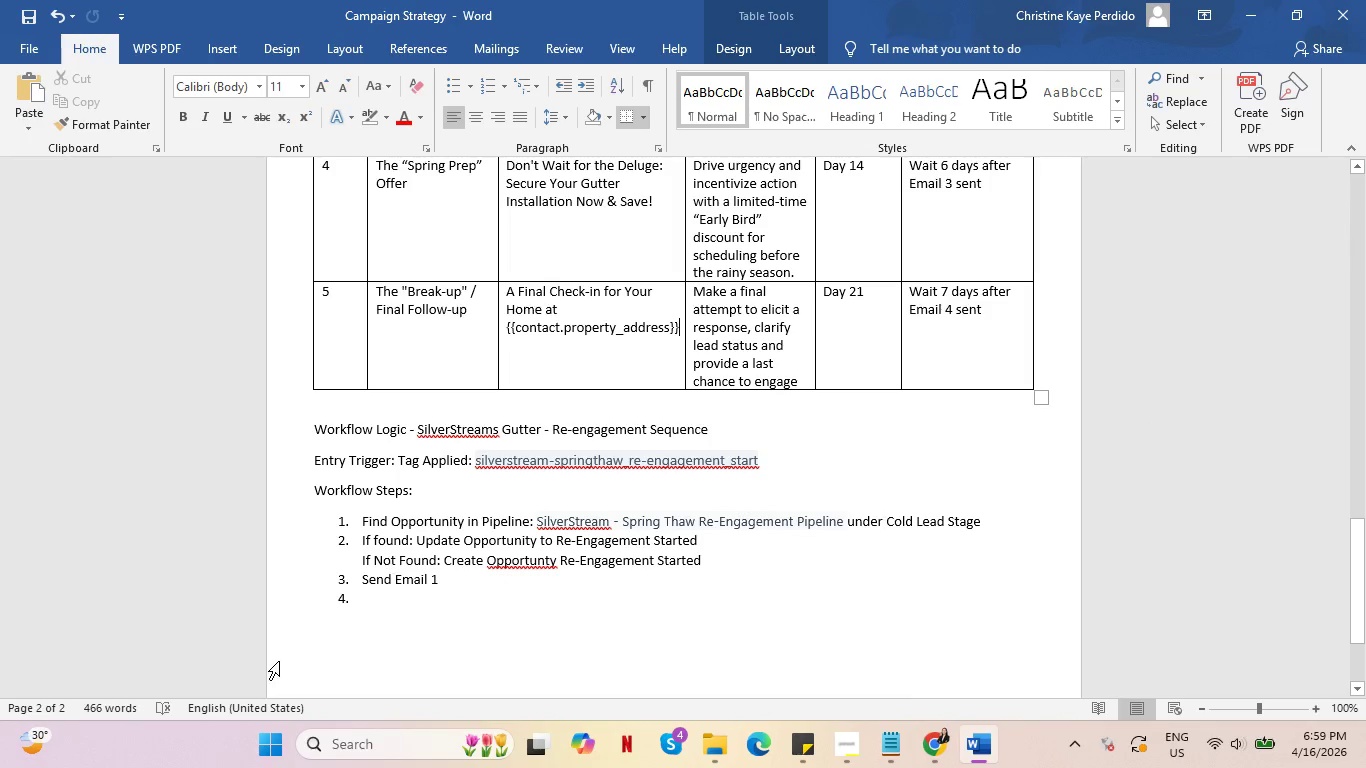 
left_click([413, 601])
 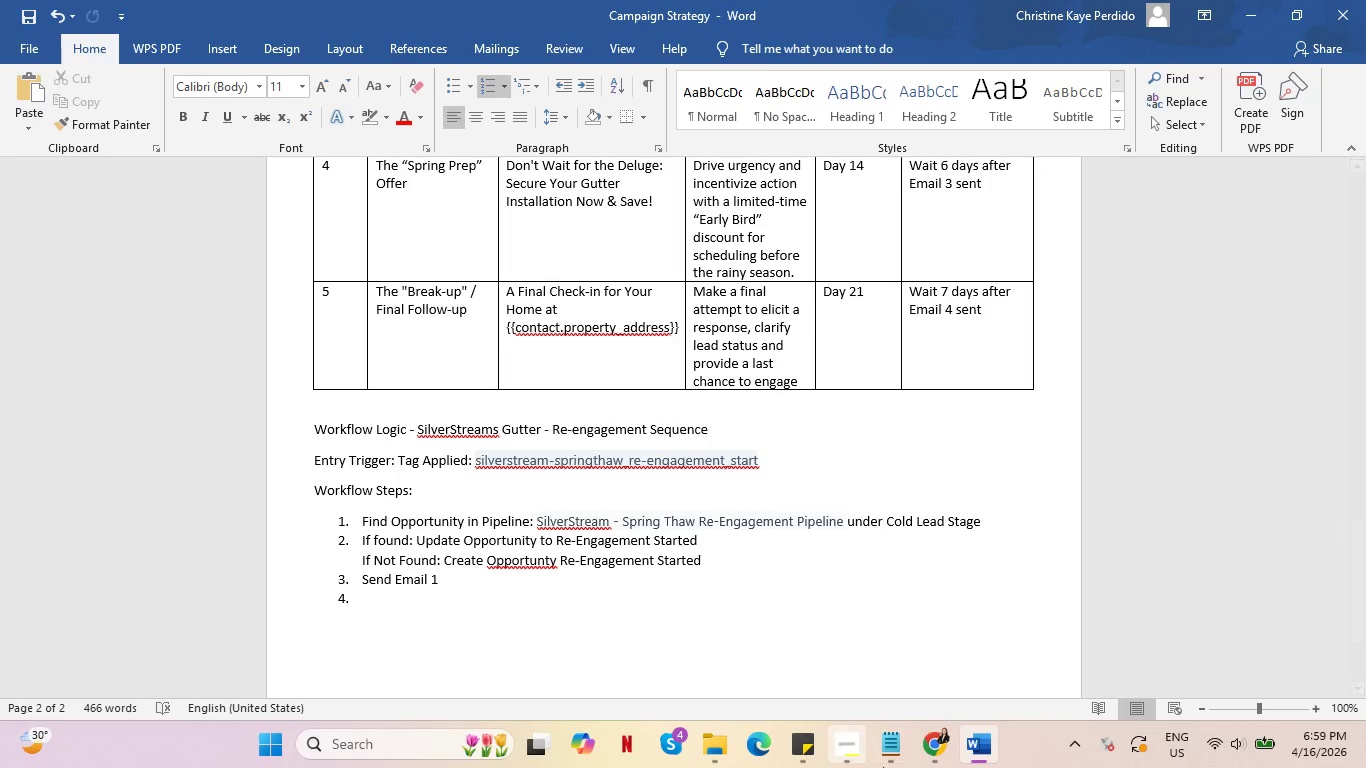 
mouse_move([829, 742])
 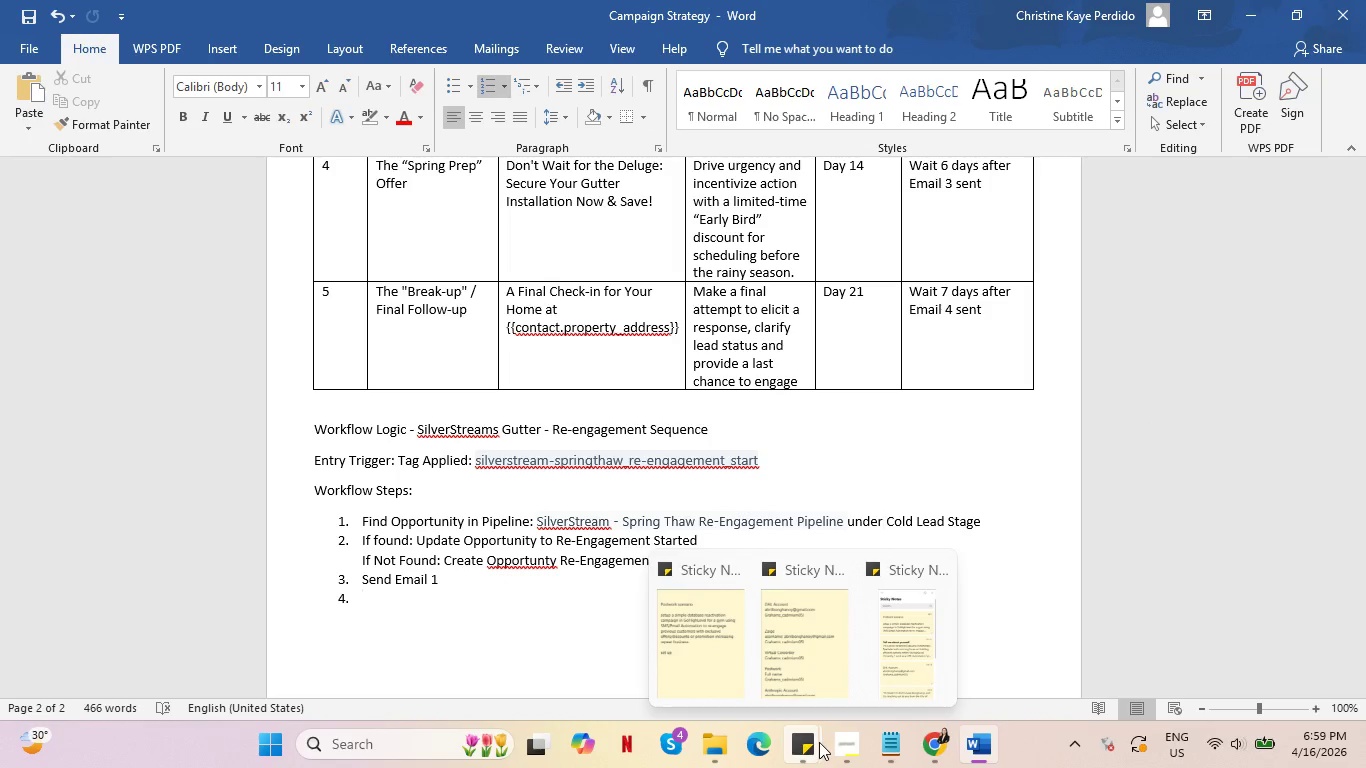 
mouse_move([805, 720])
 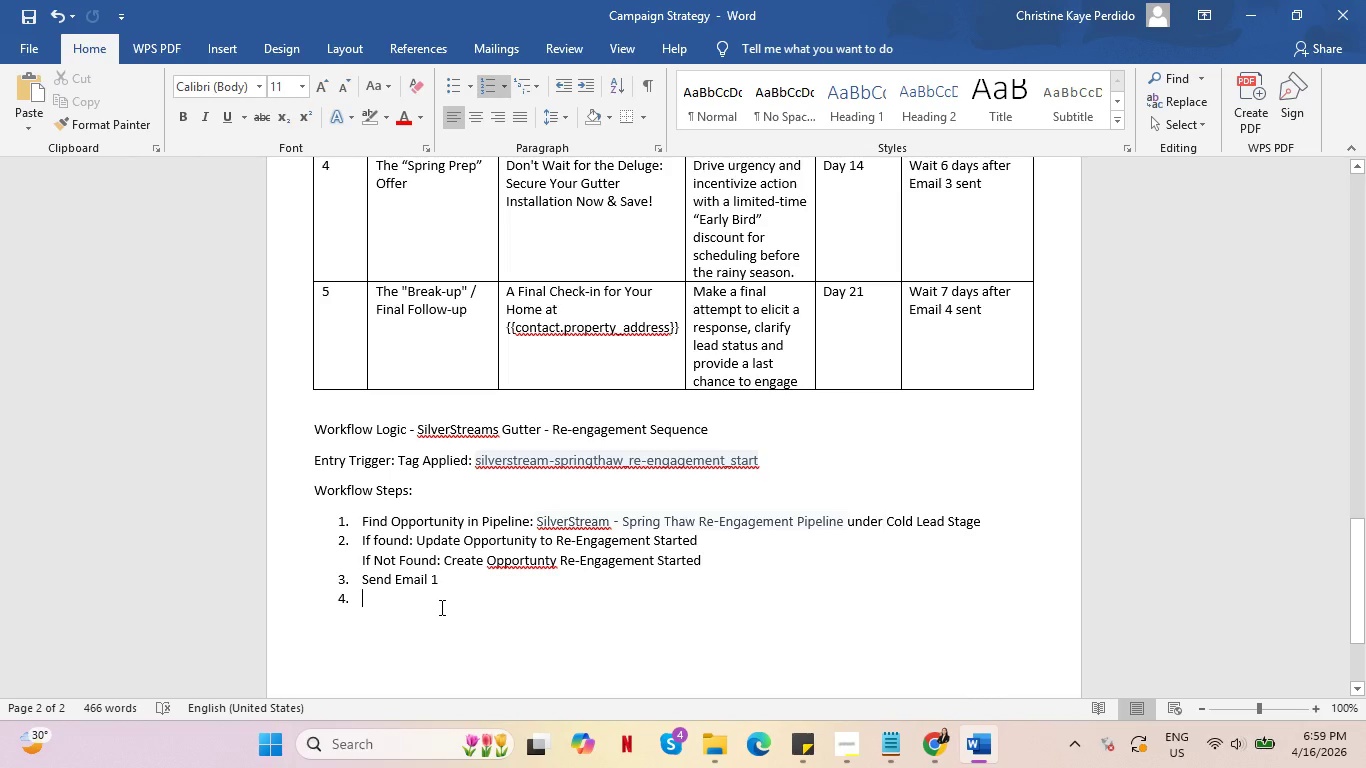 
type(Wait 3 Days)
 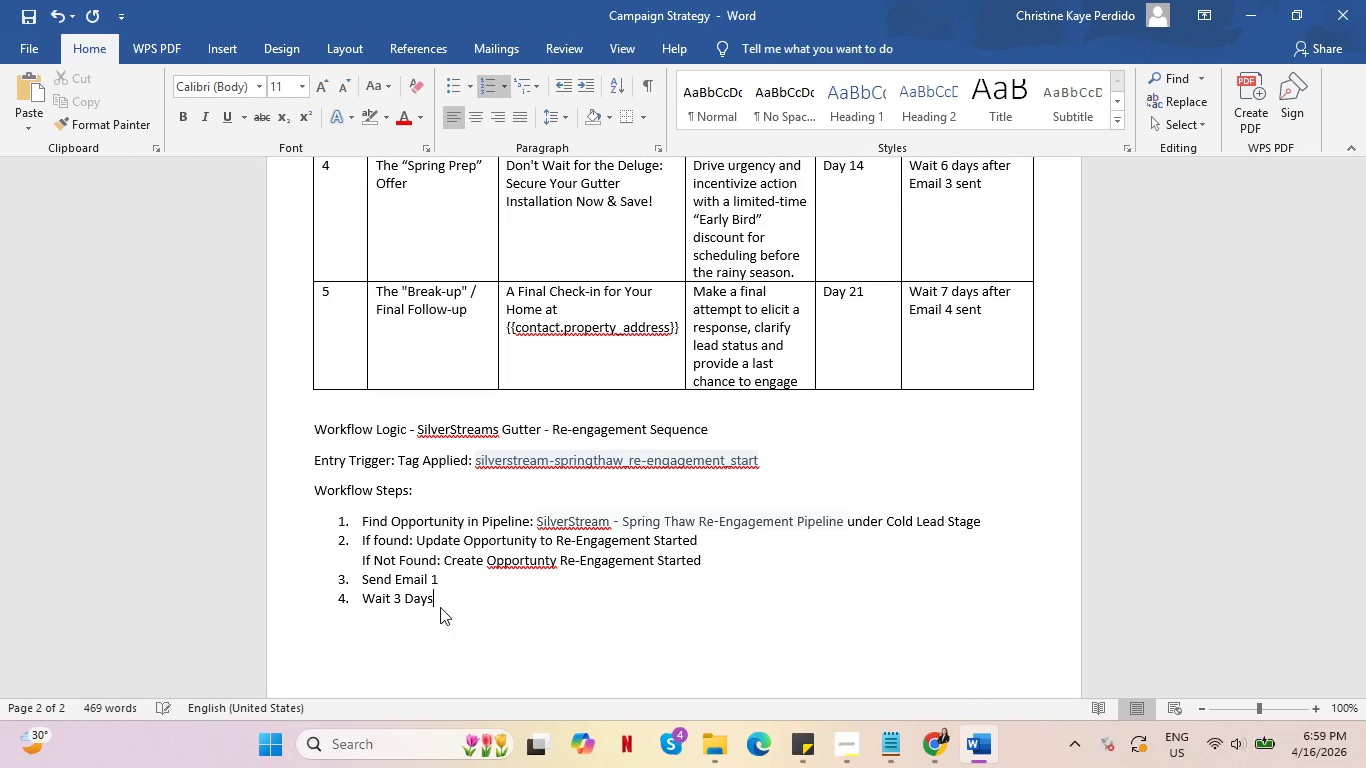 
key(Enter)
 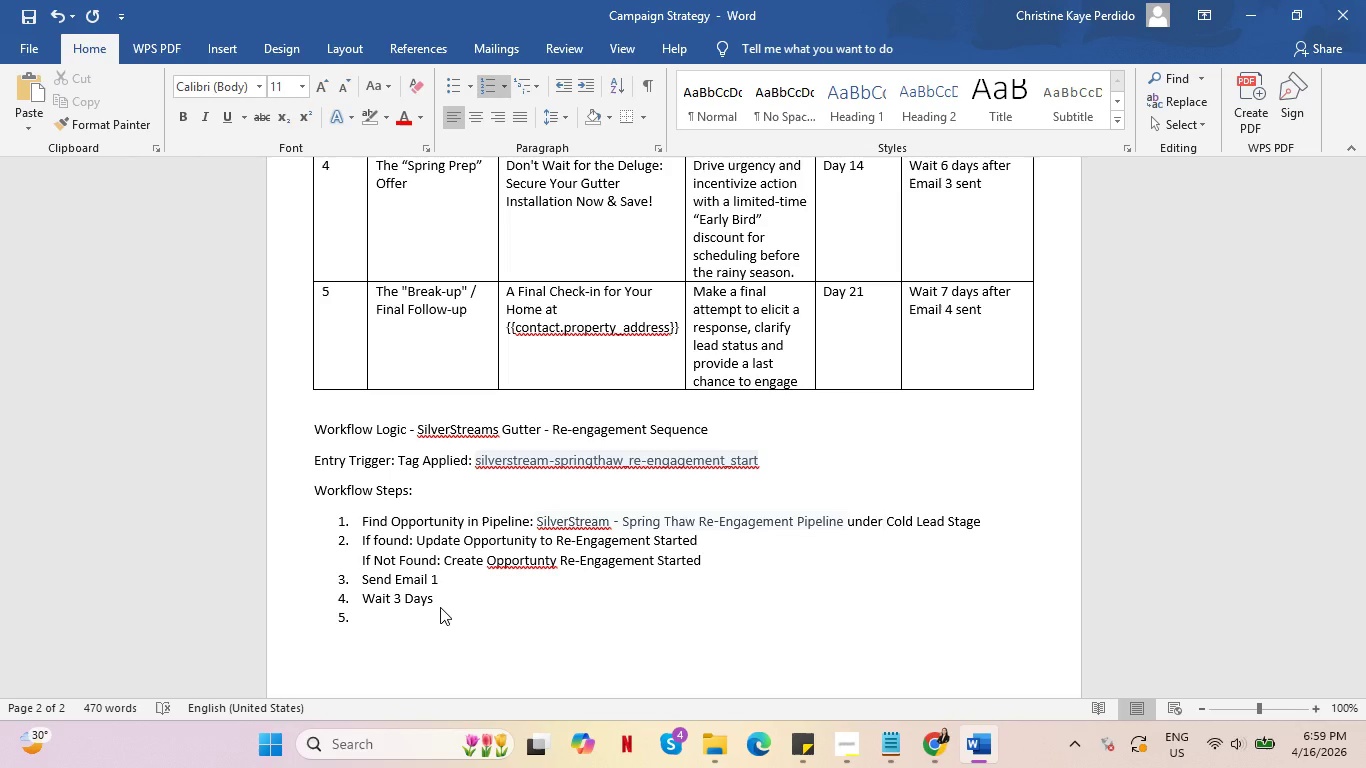 
wait(7.19)
 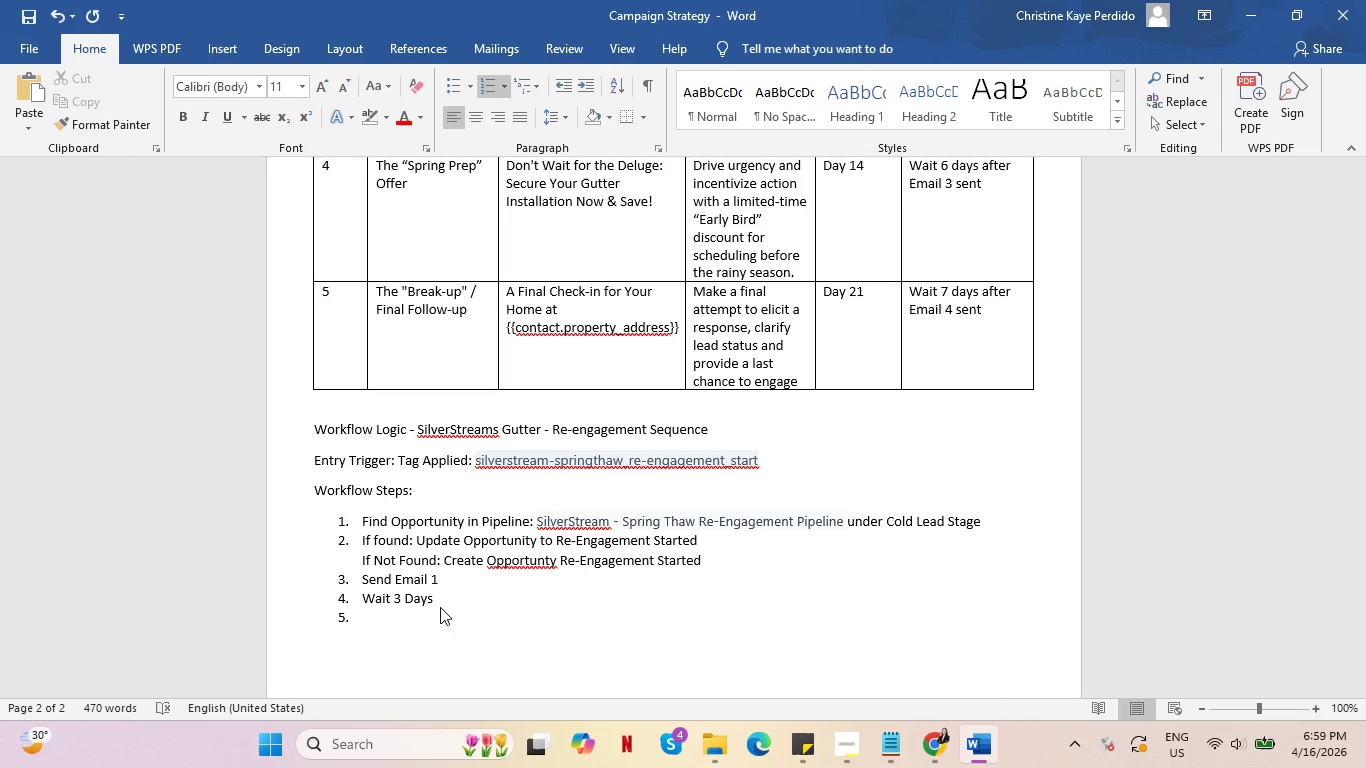 
type(Send emai)
key(Backspace)
key(Backspace)
key(Backspace)
key(Backspace)
type(Email 2)
 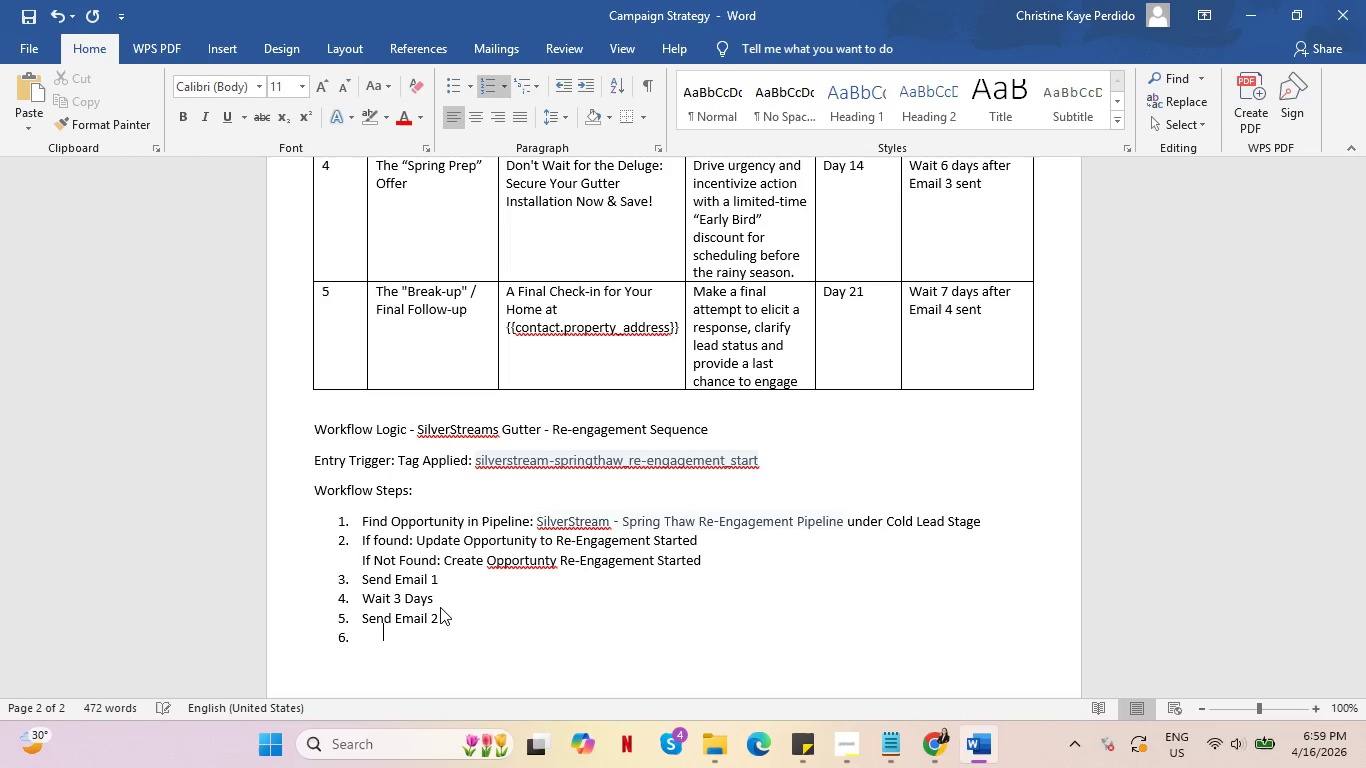 
key(Enter)
 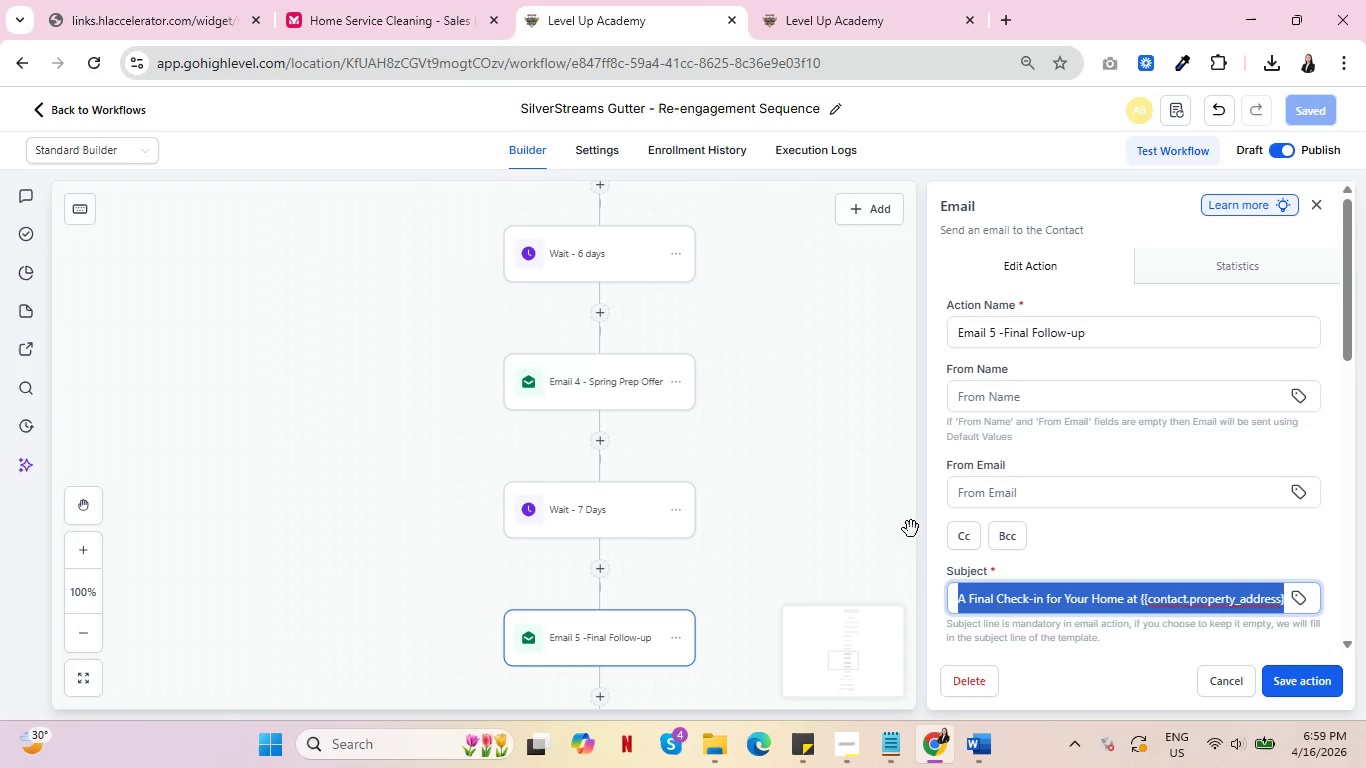 
left_click([1229, 677])
 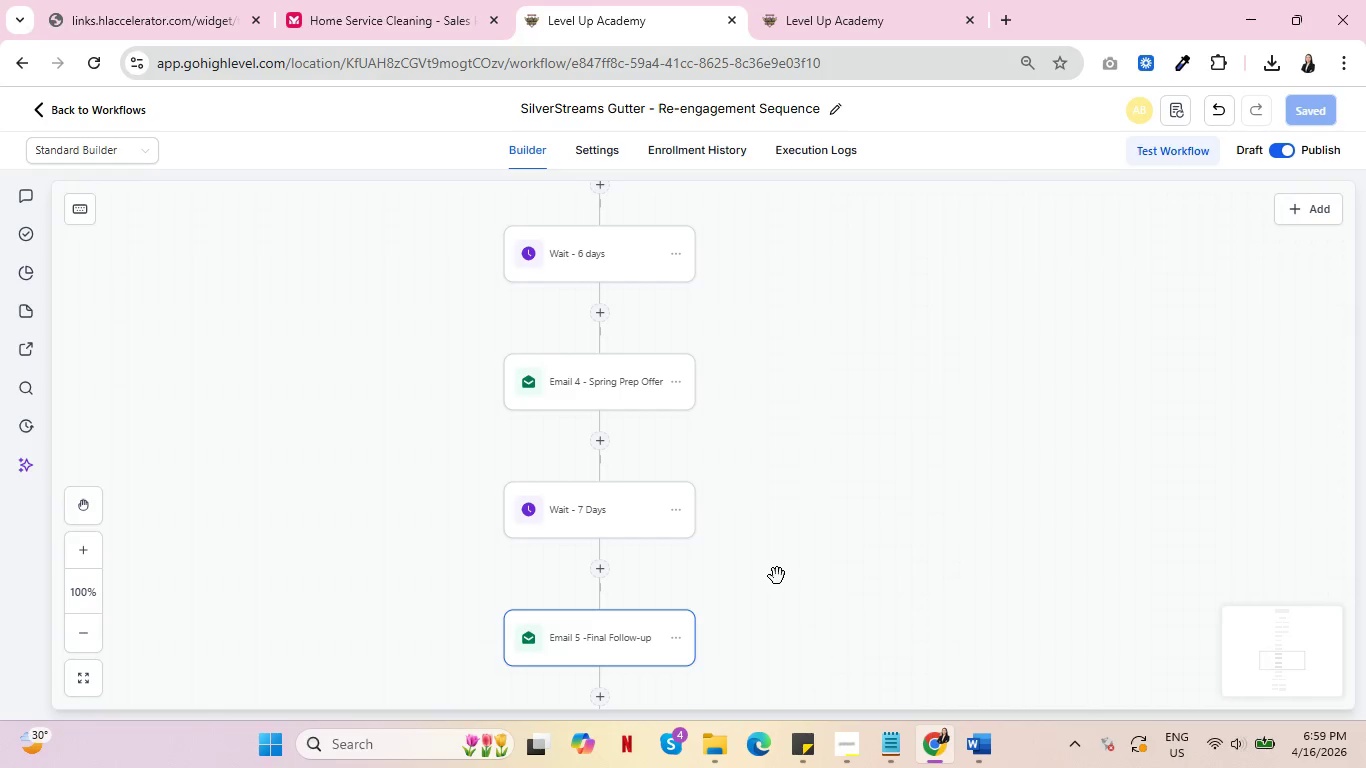 
scroll: coordinate [842, 574], scroll_direction: up, amount: 18.0
 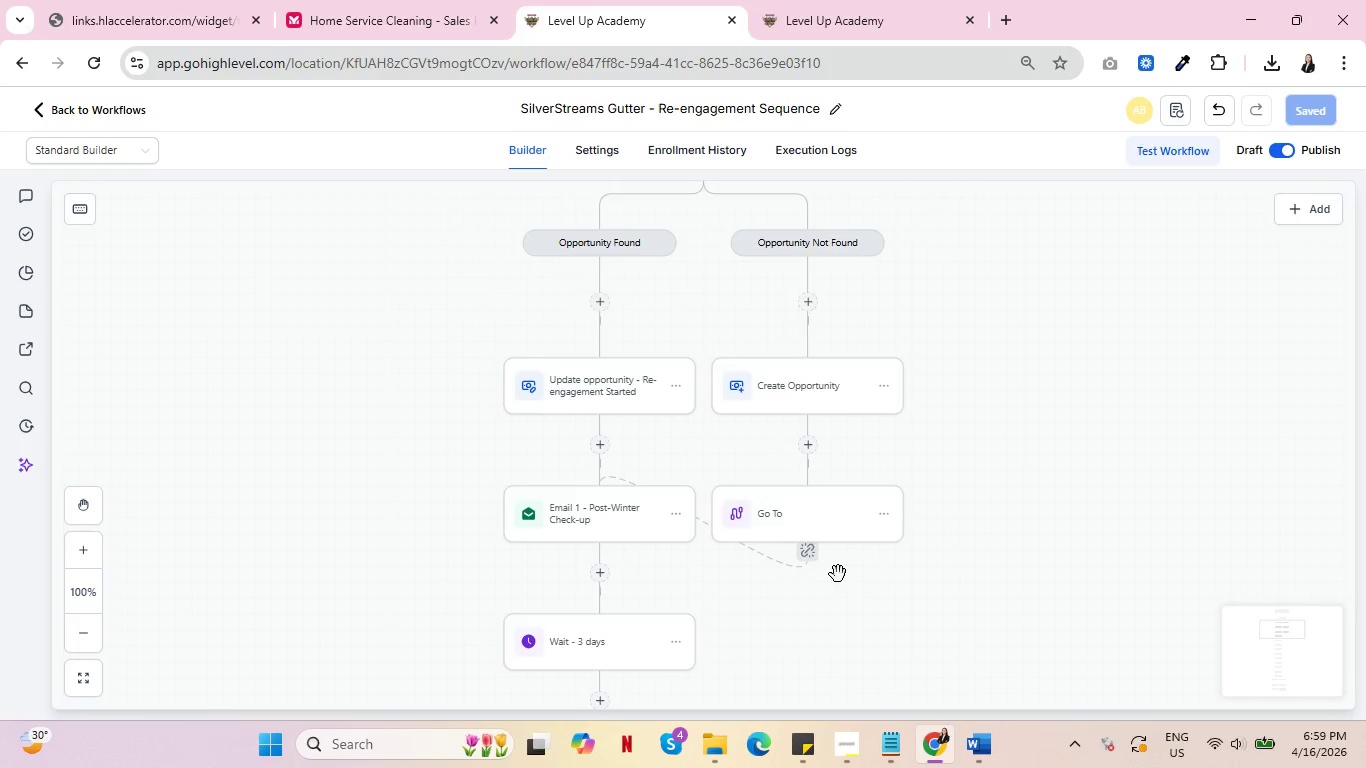 
scroll: coordinate [837, 576], scroll_direction: down, amount: 6.0
 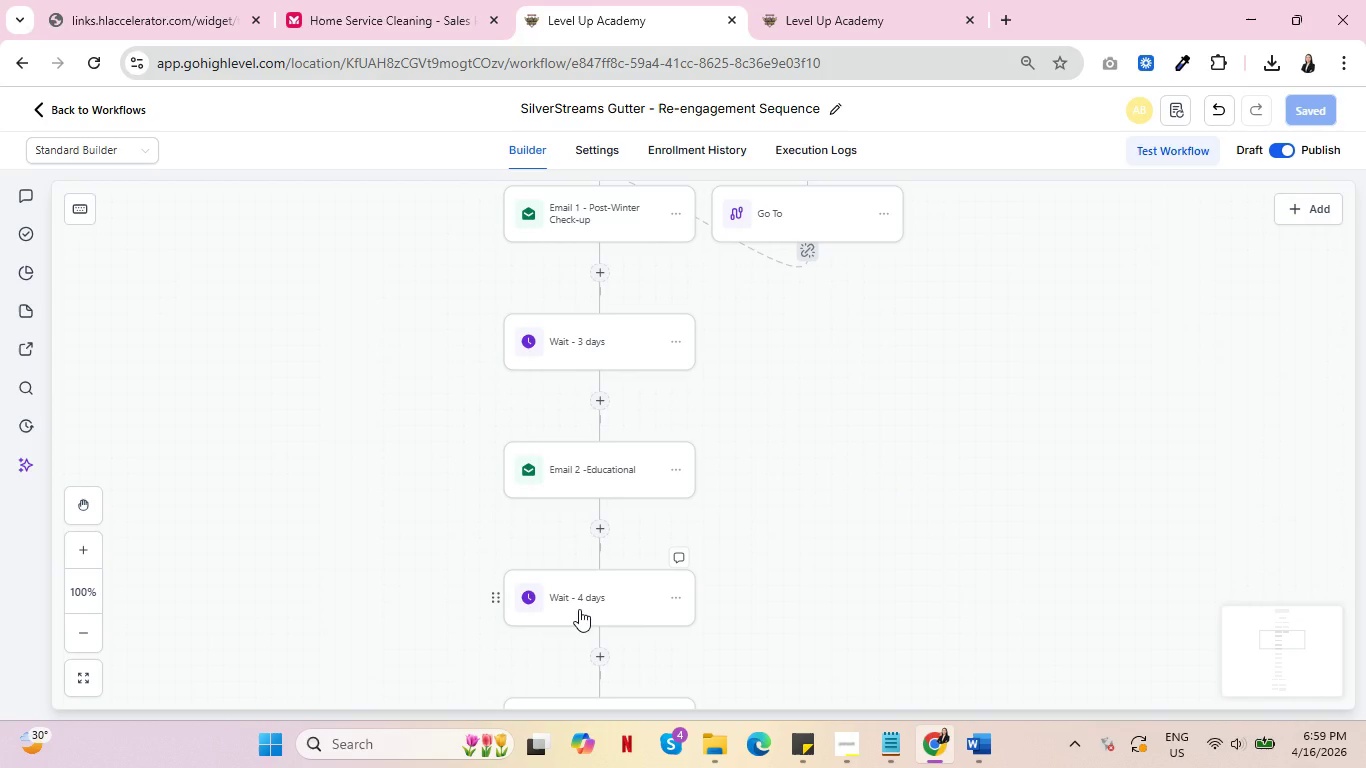 
left_click([579, 609])
 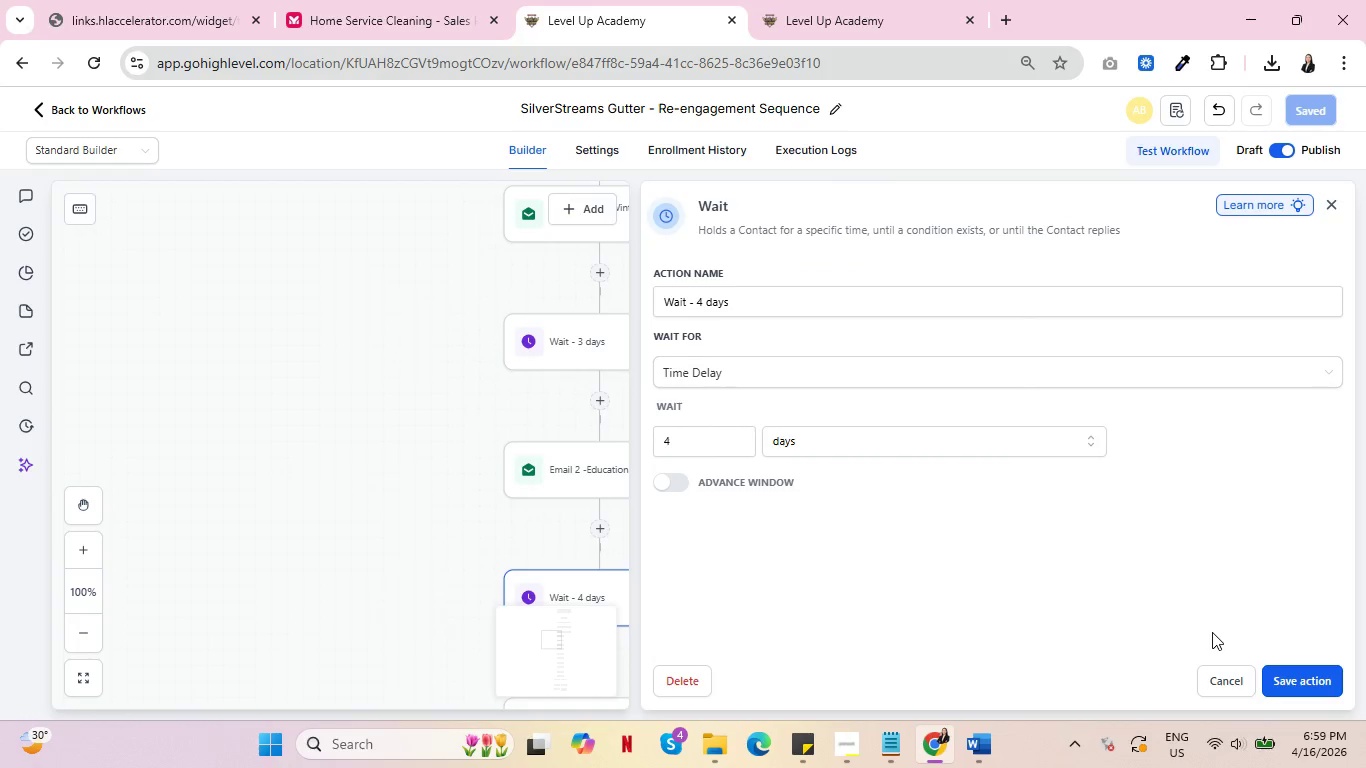 
key(Alt+AltLeft)
 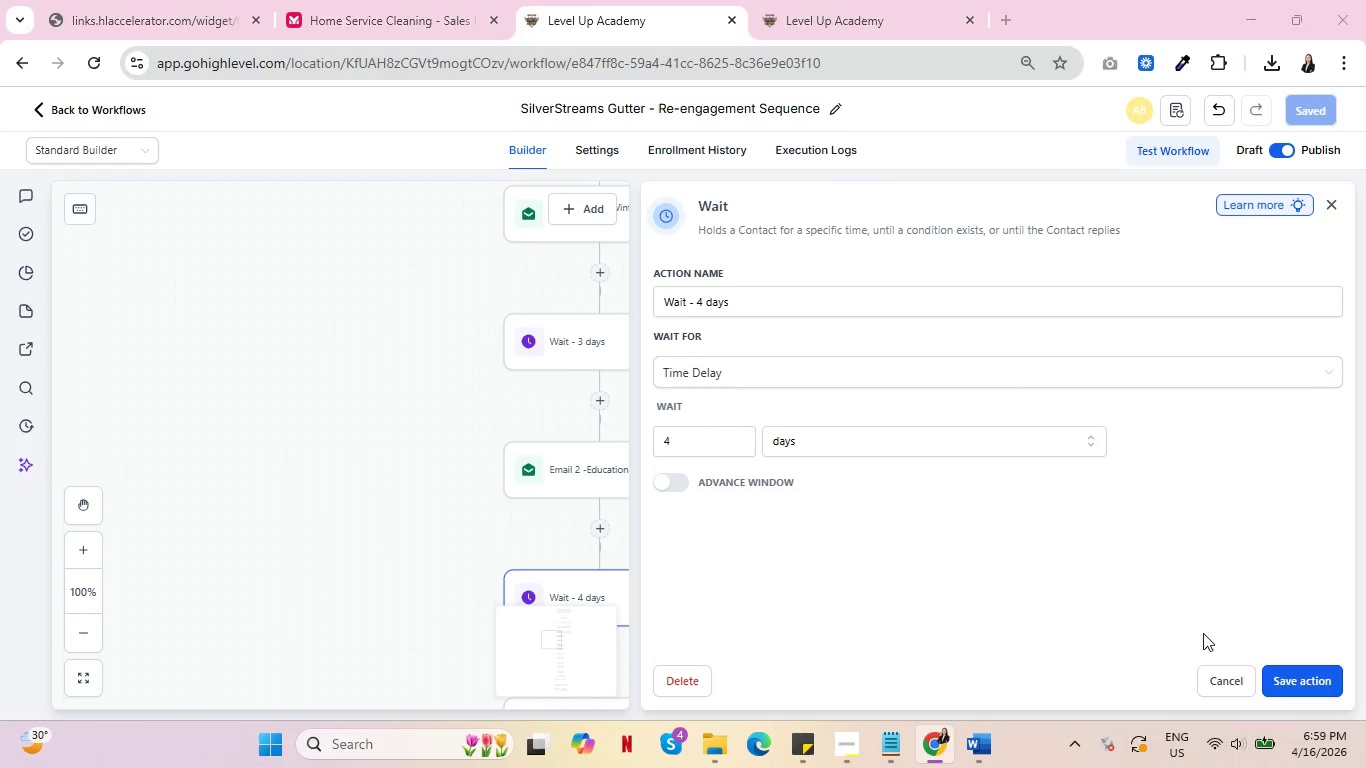 
key(Alt+Tab)
 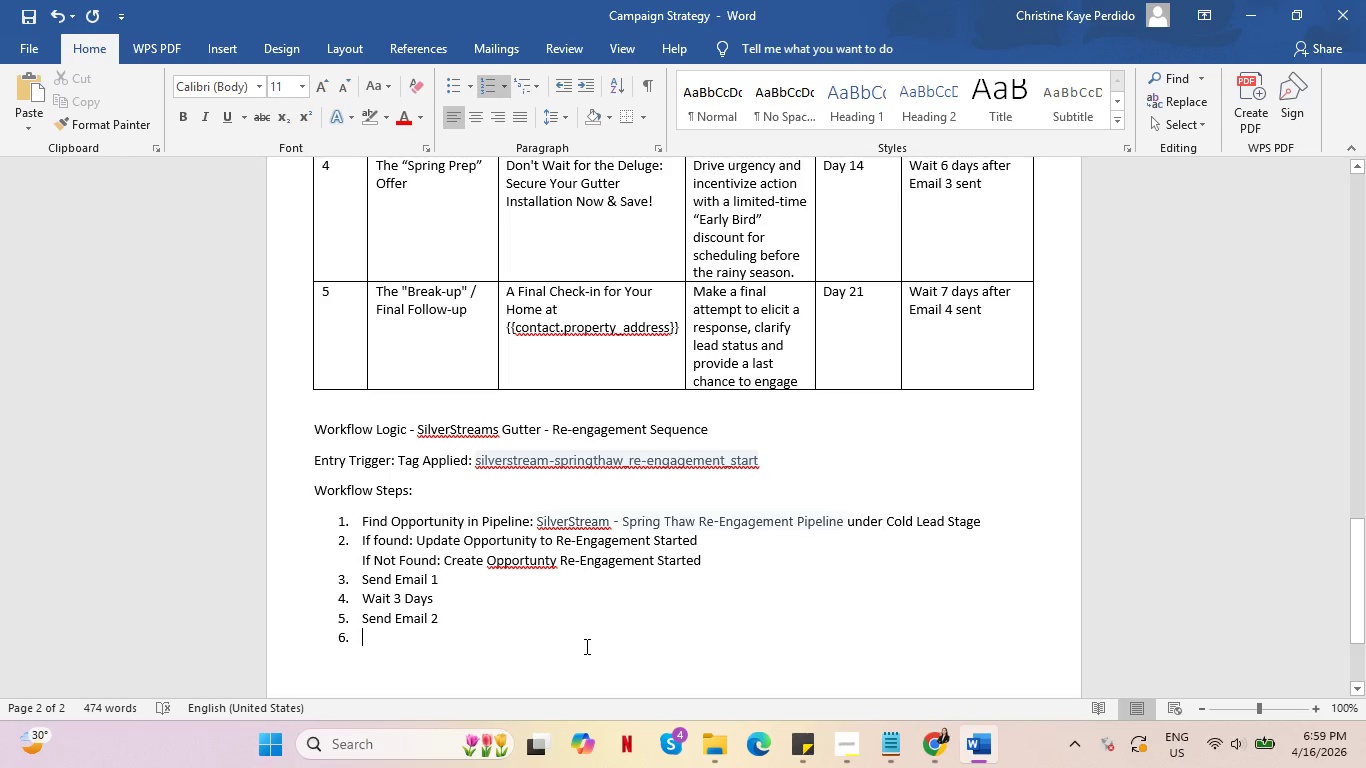 
type(Wait 4 Days)
 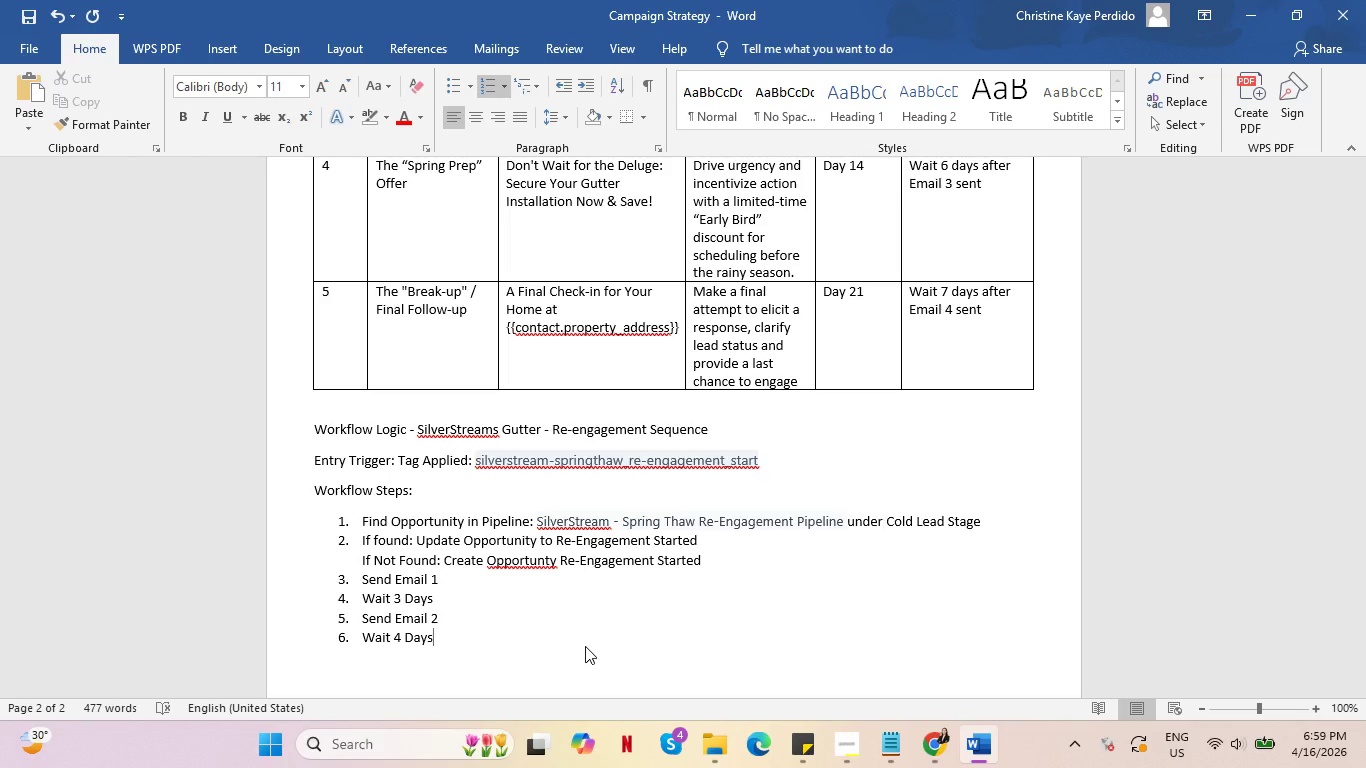 
key(Enter)
 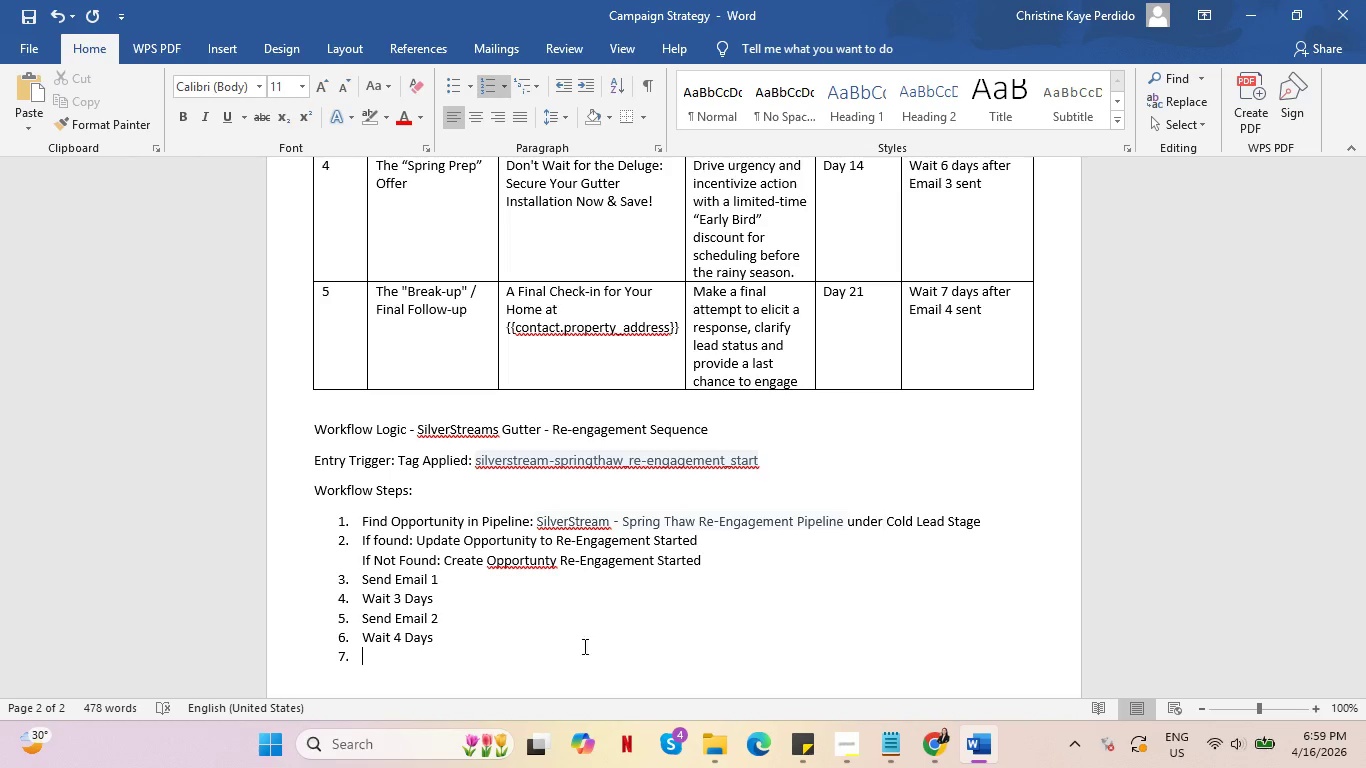 
scroll: coordinate [659, 566], scroll_direction: down, amount: 2.0
 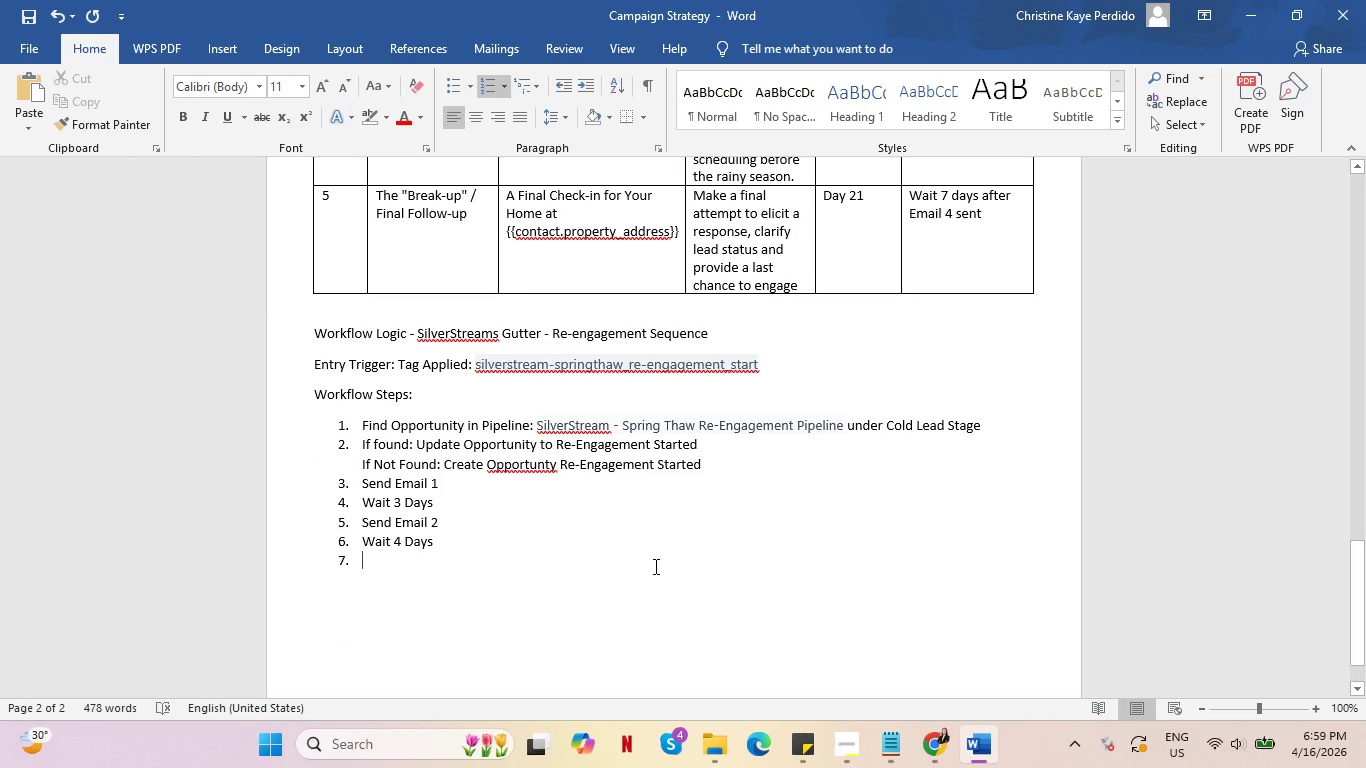 
key(Alt+Tab)
 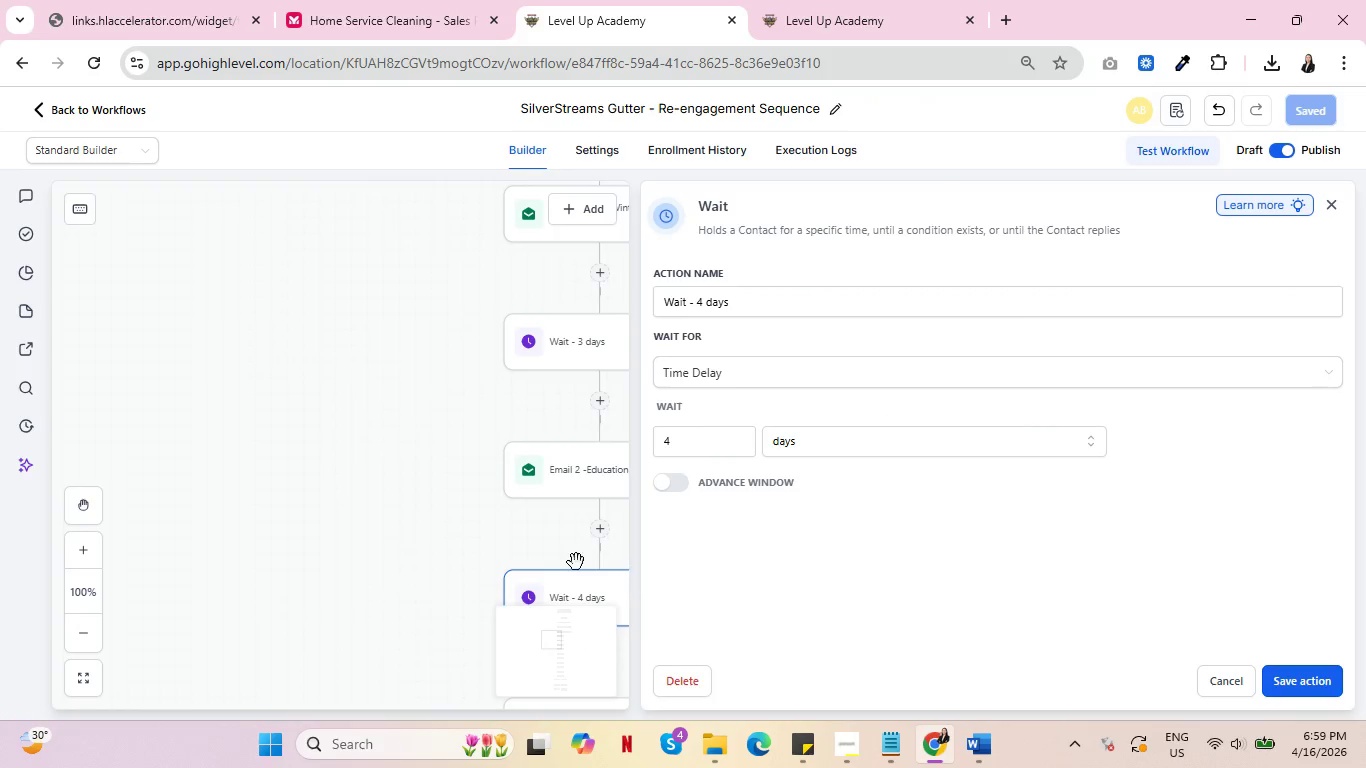 
scroll: coordinate [431, 568], scroll_direction: down, amount: 5.0
 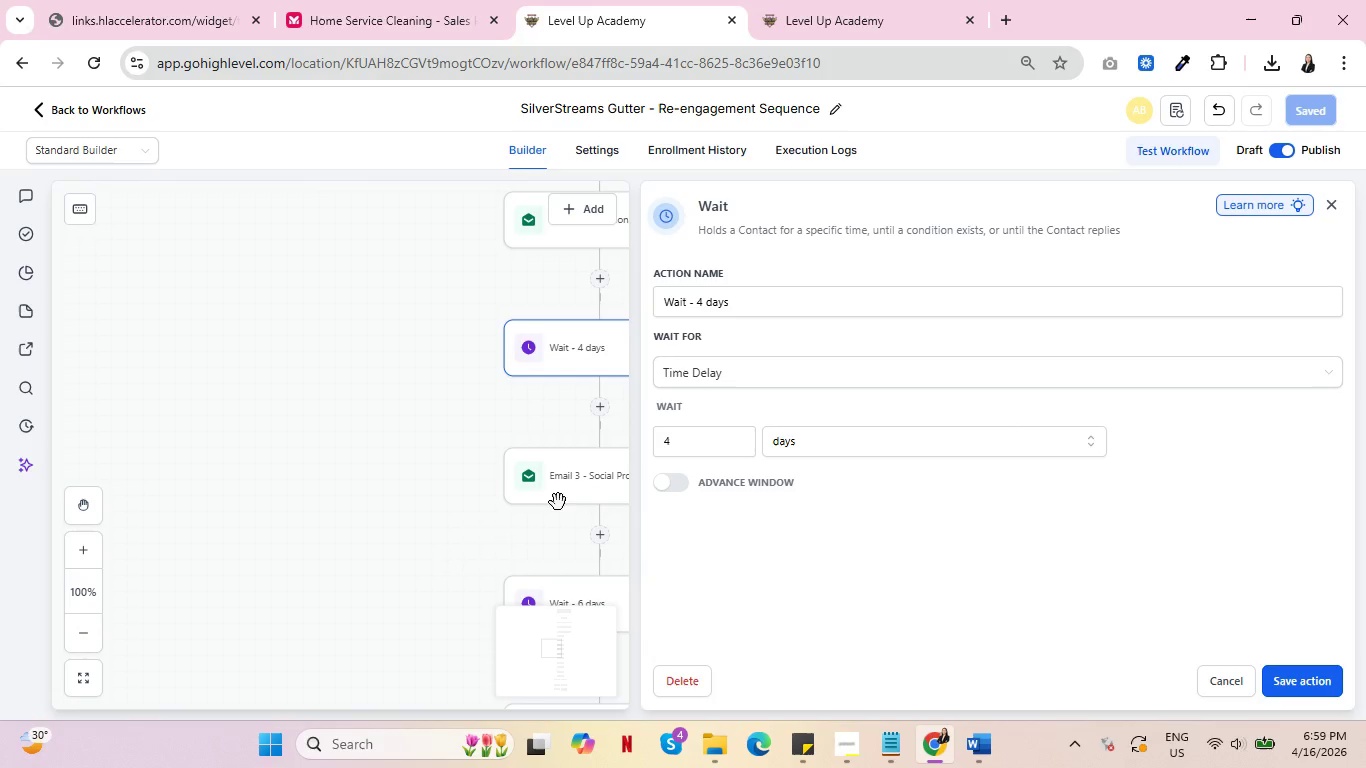 
left_click([569, 487])
 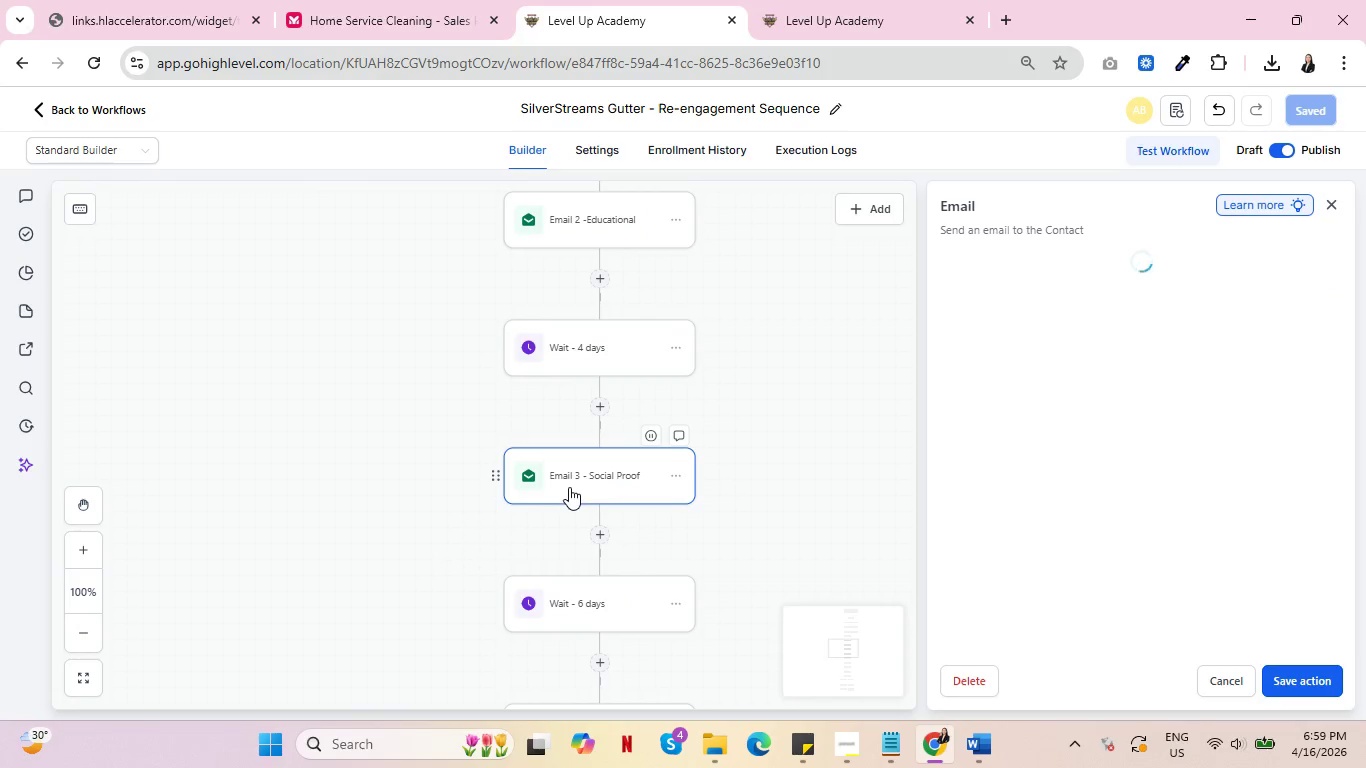 
key(Alt+AltLeft)
 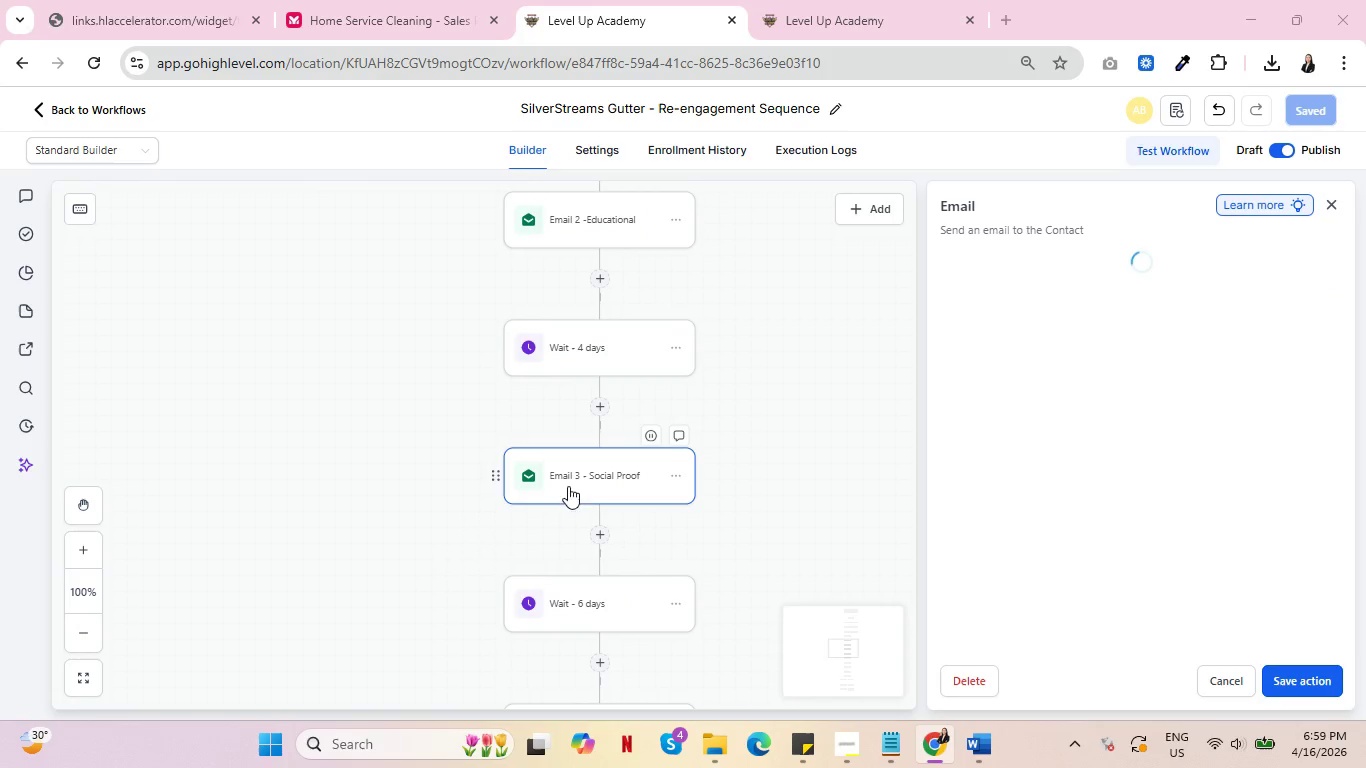 
key(Alt+Tab)
 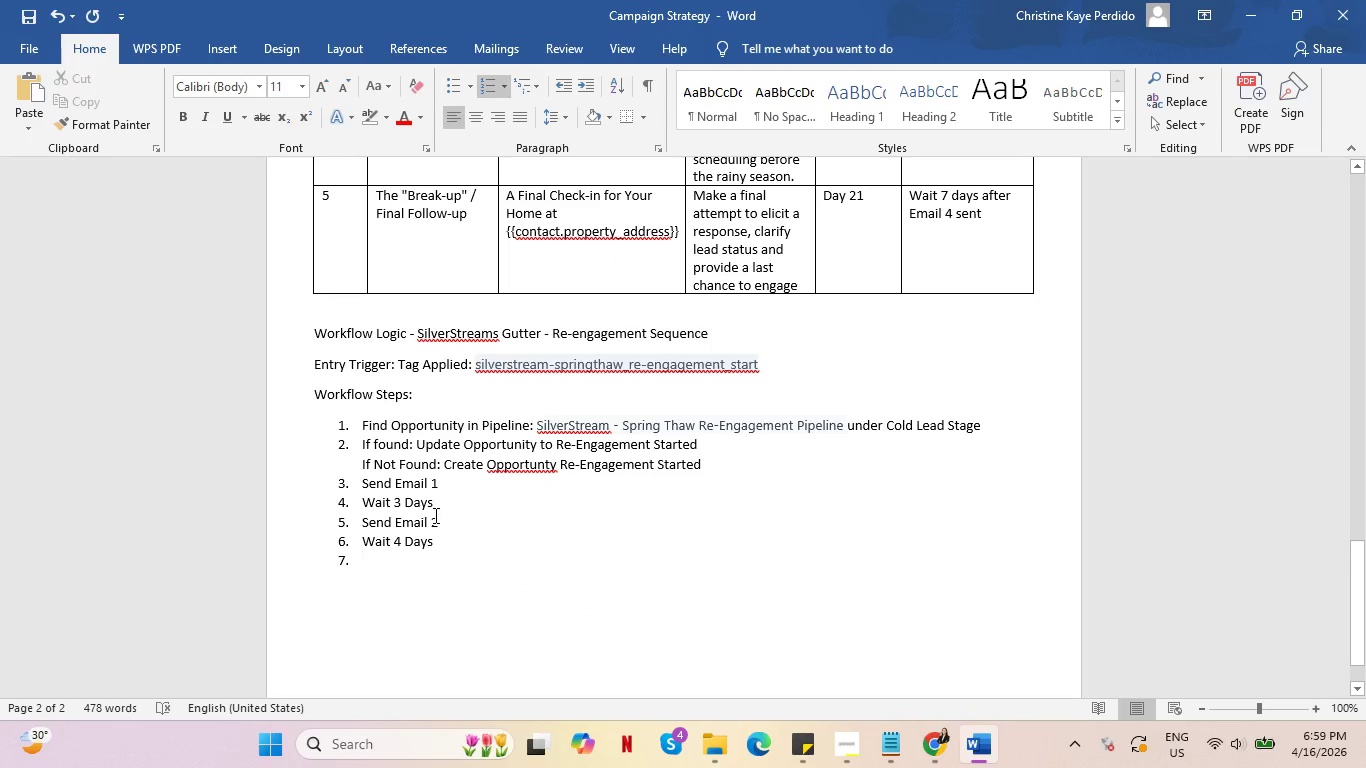 
type(s)
key(Backspace)
type(Send W)
key(Backspace)
type(Email 3)
 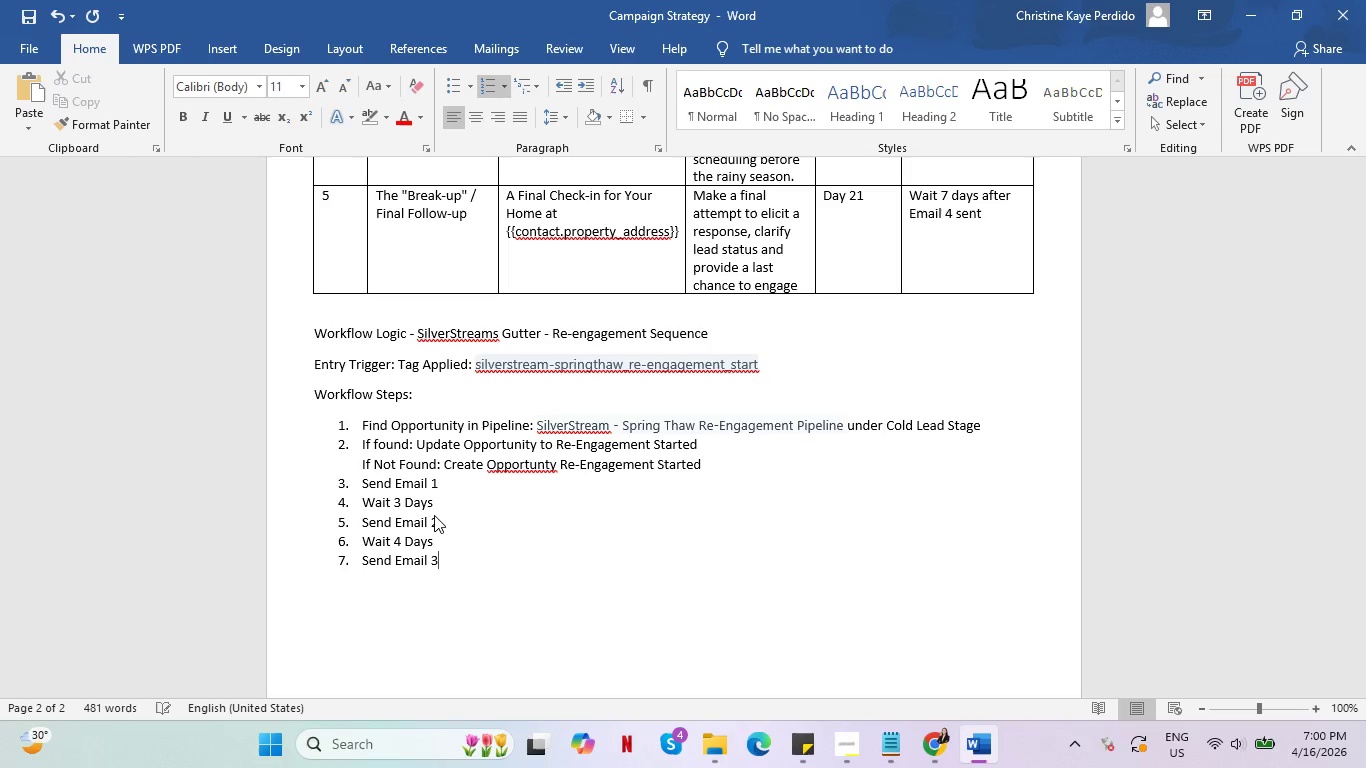 
key(Enter)
 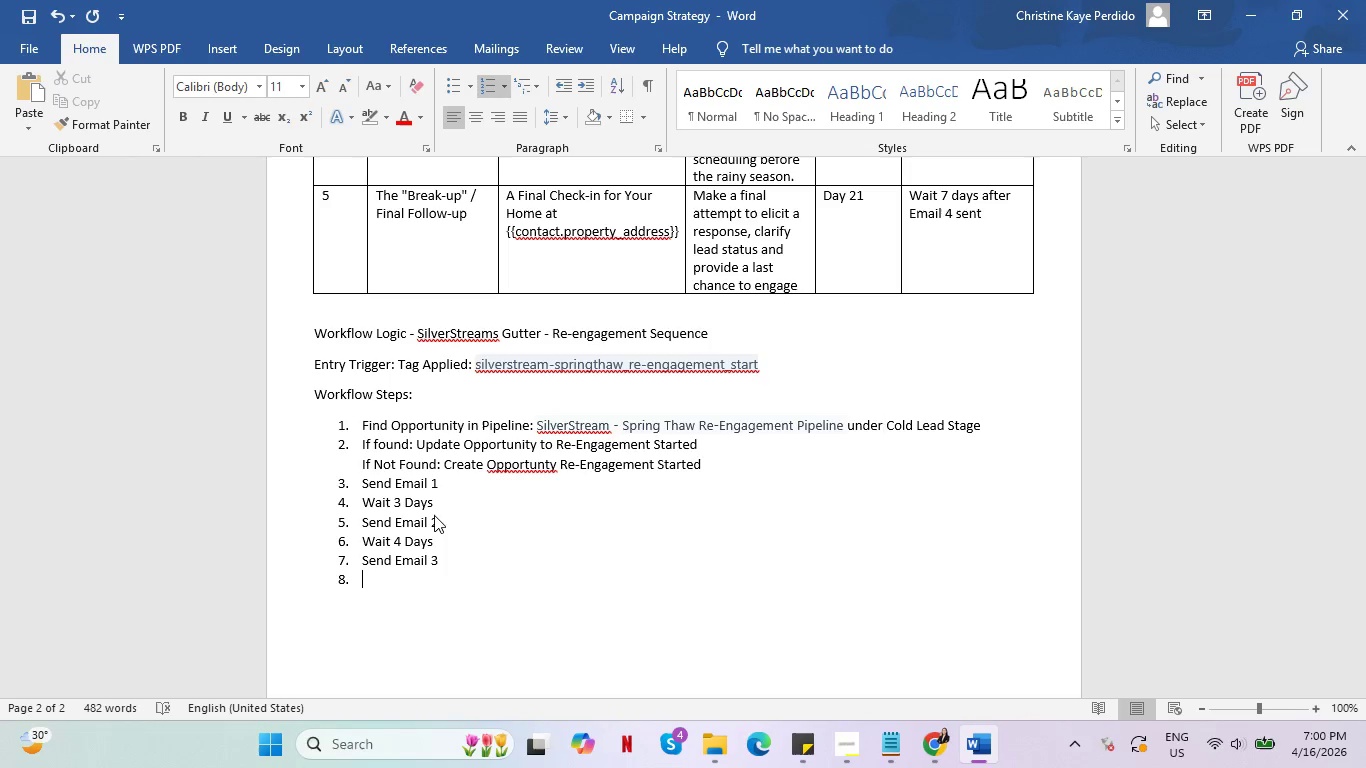 
type(Wait 5)
key(Backspace)
type(6 Days)
 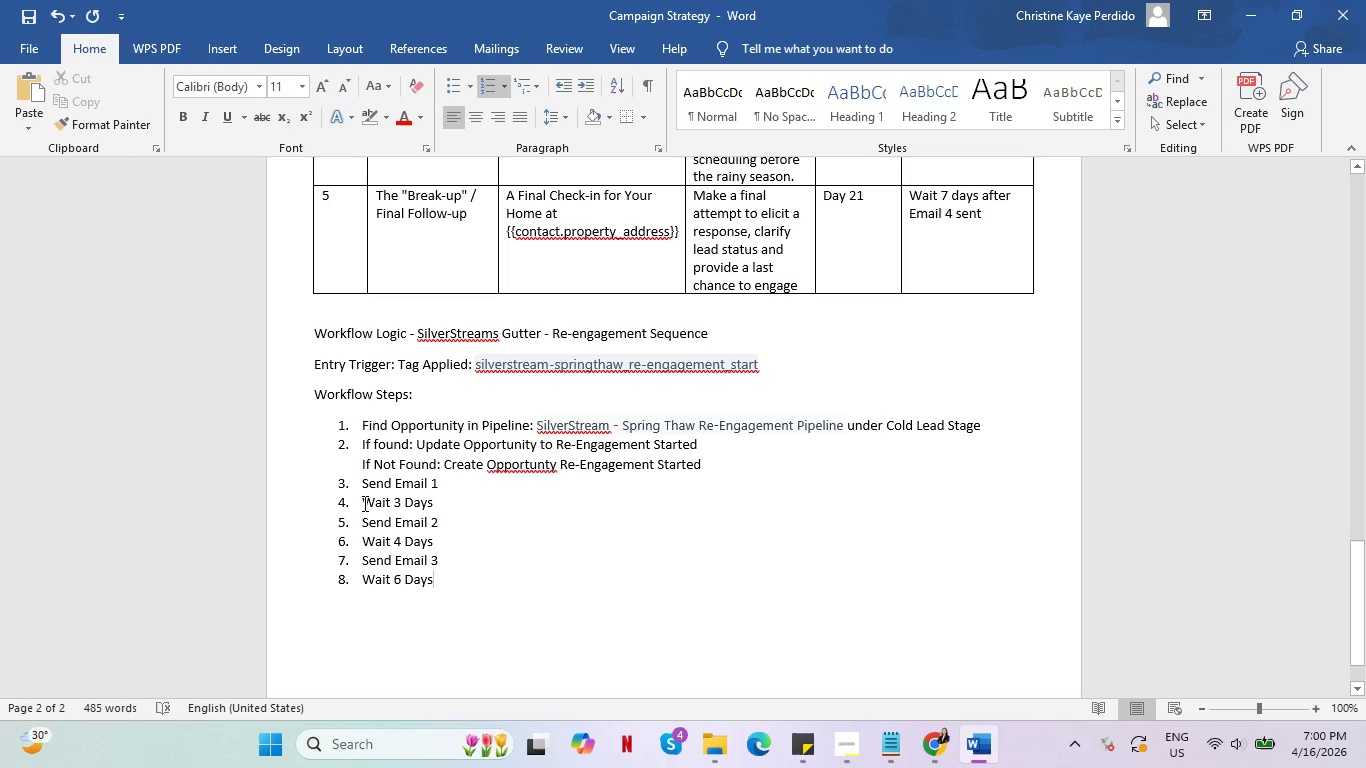 
wait(10.98)
 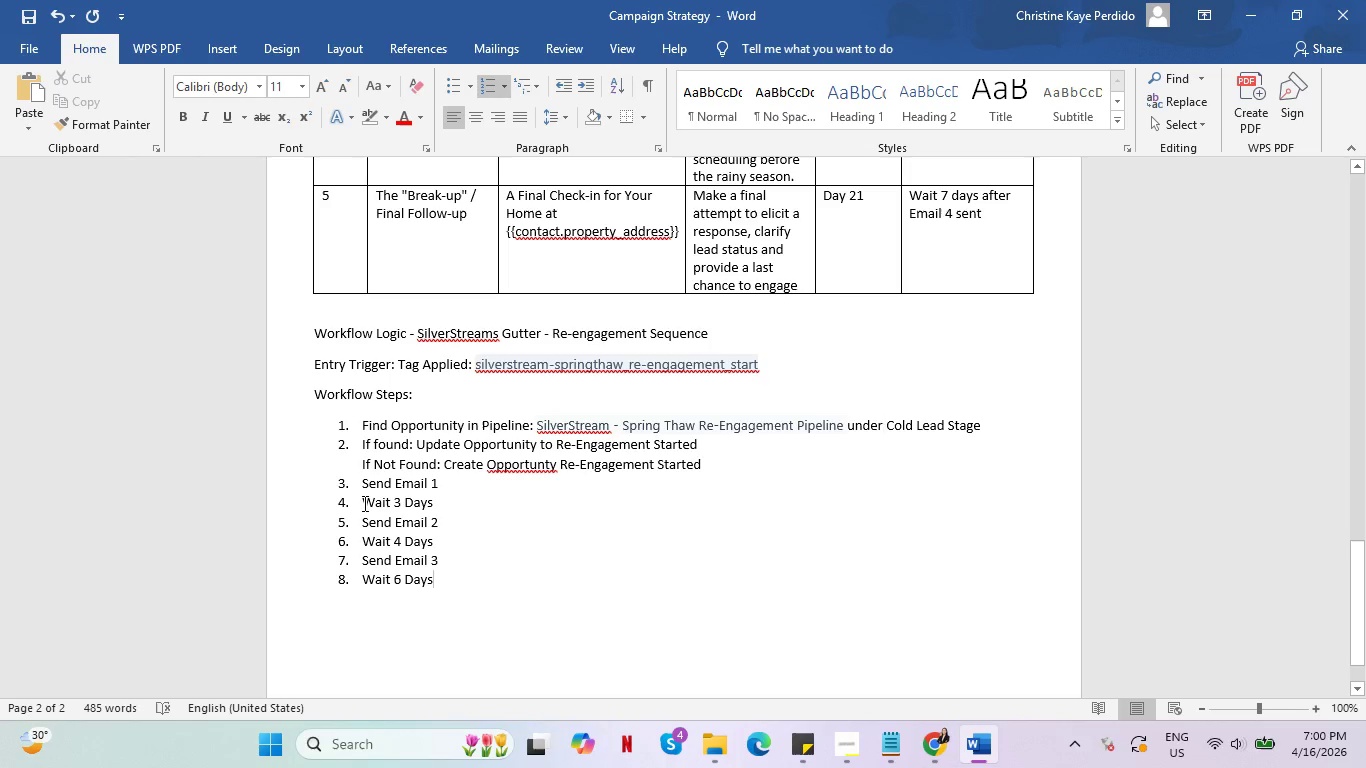 
left_click([370, 503])
 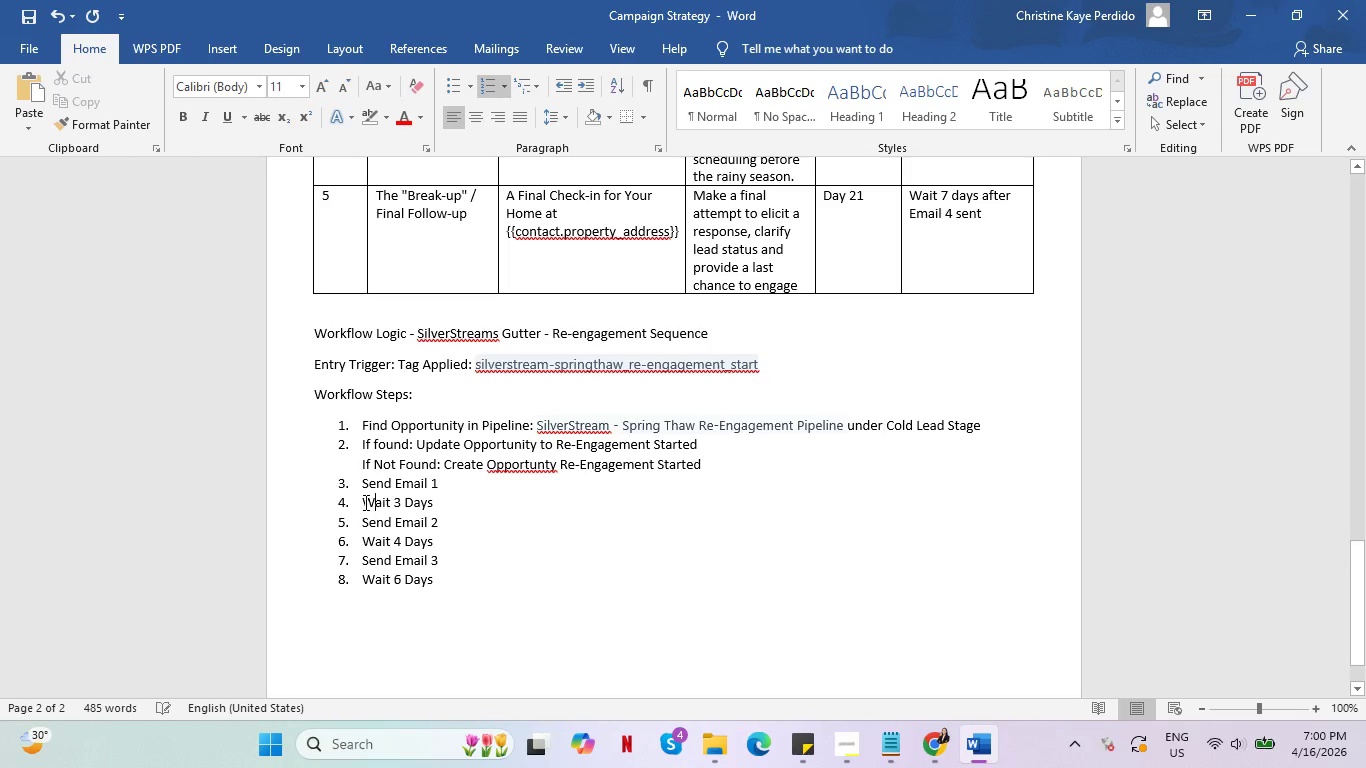 
double_click([364, 502])
 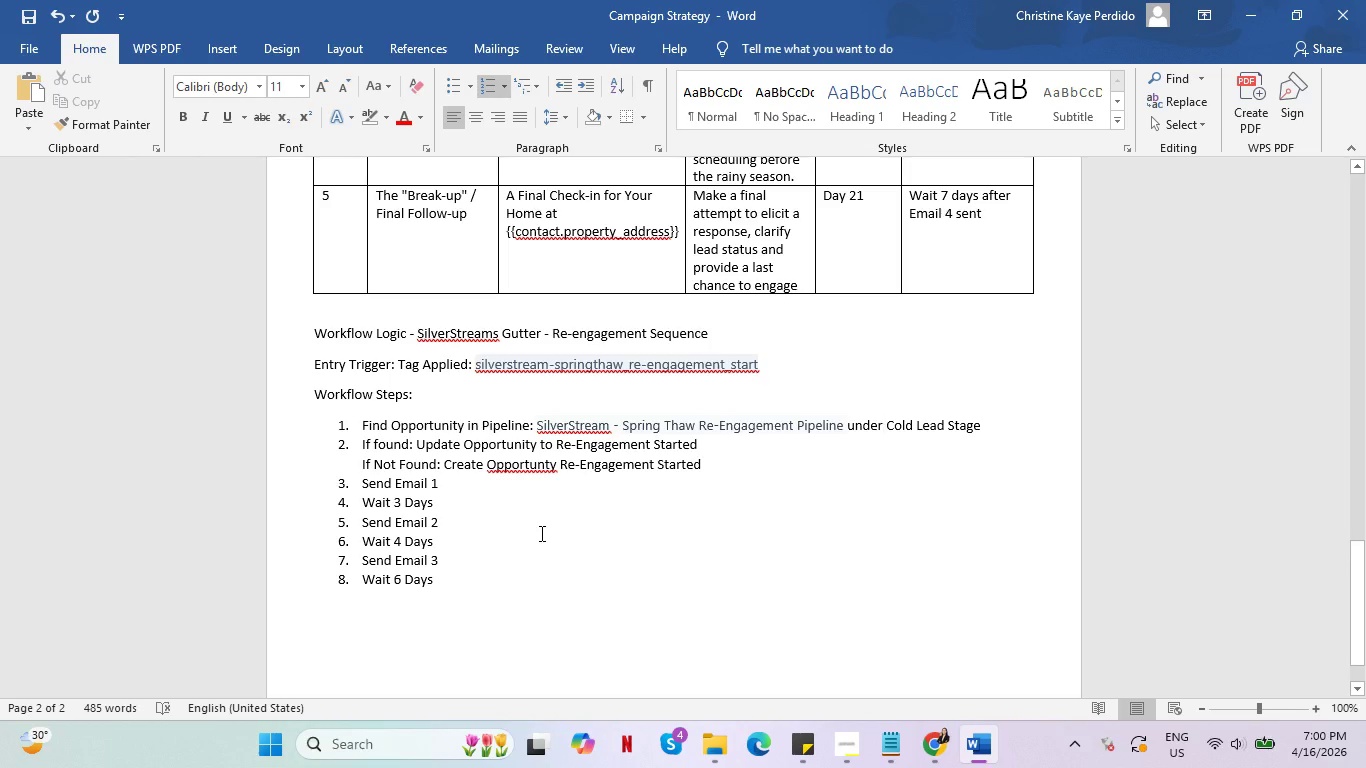 
type(Add )
 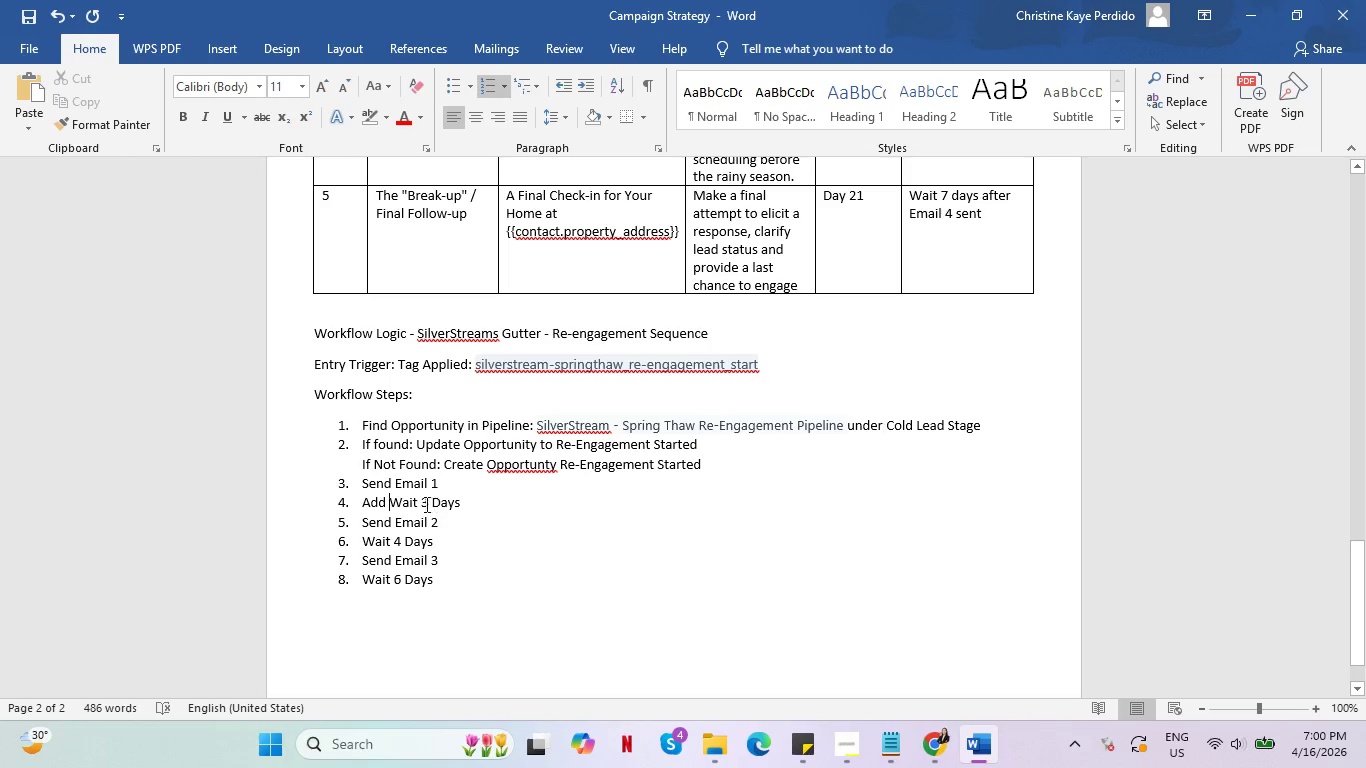 
left_click([414, 501])
 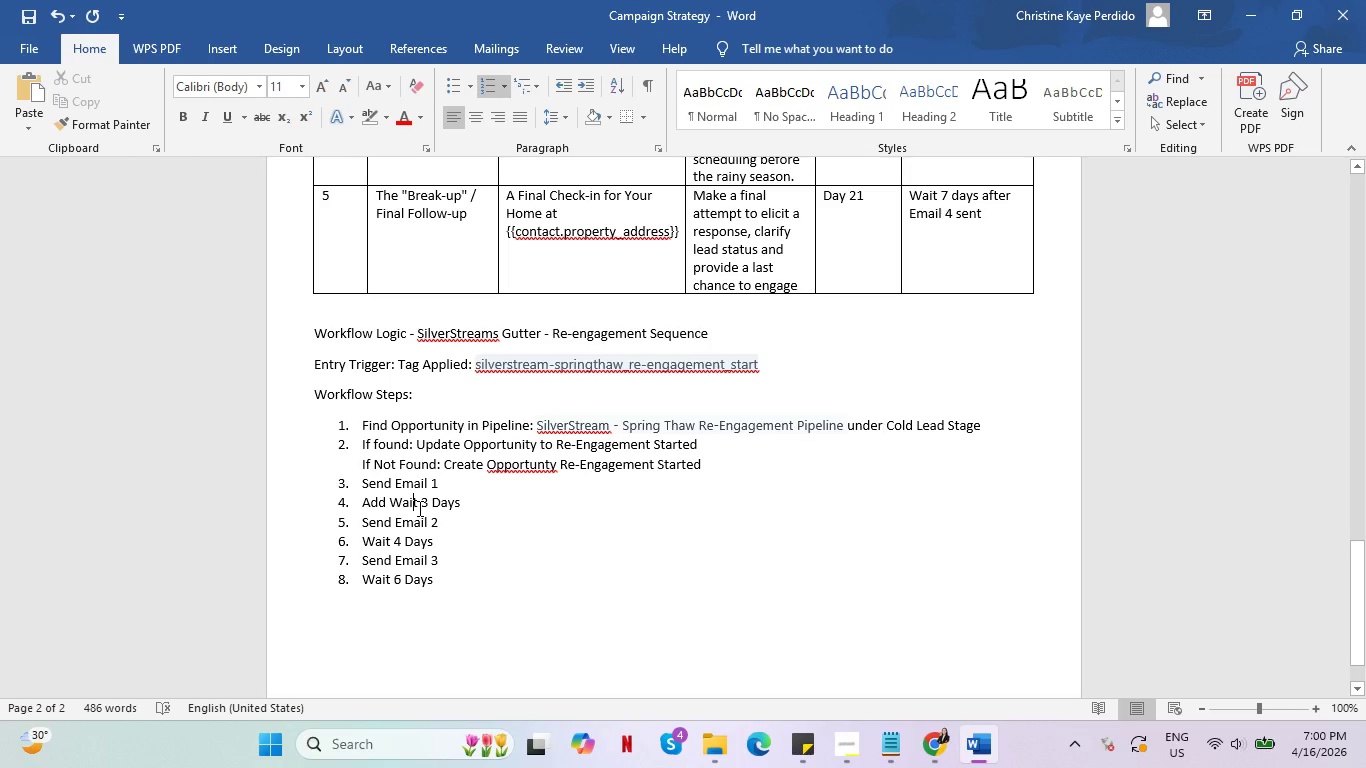 
left_click([418, 508])
 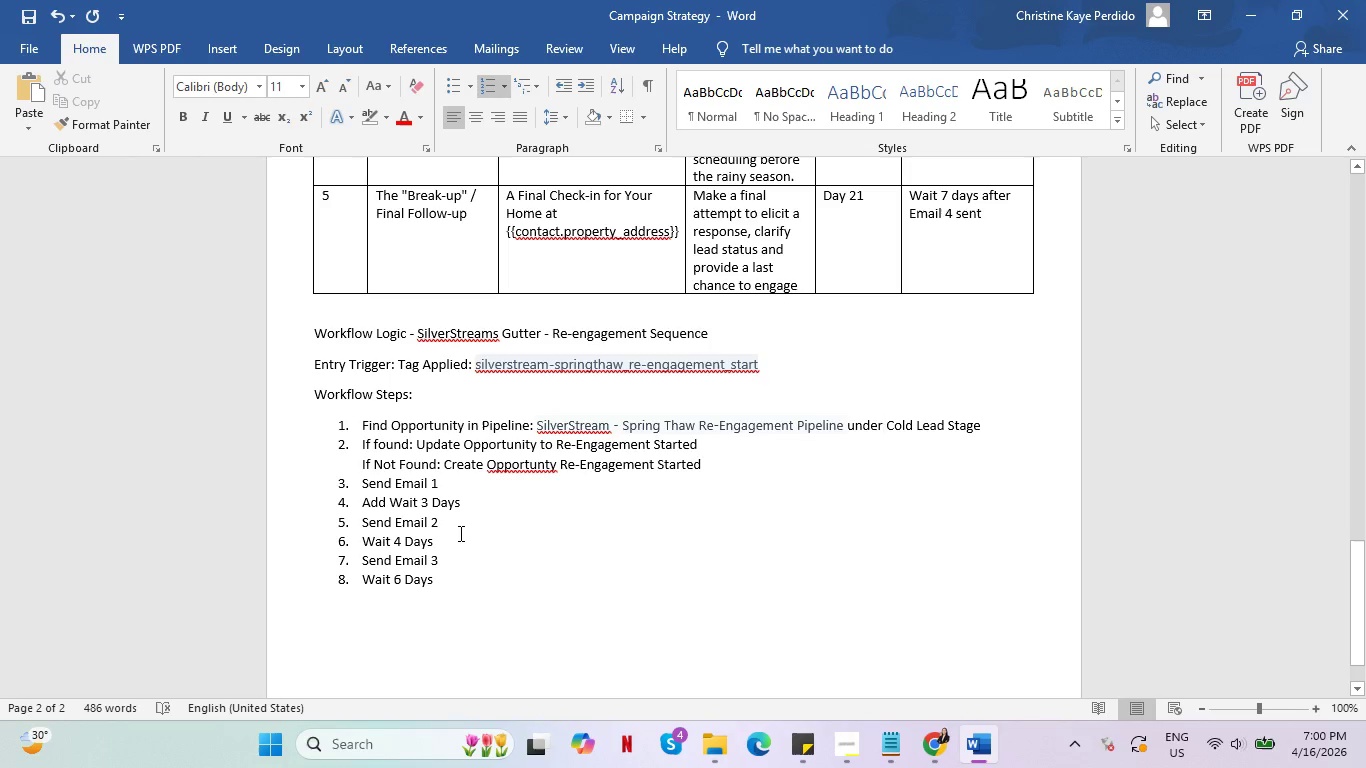 
type( se)
key(Backspace)
type(tep -)
 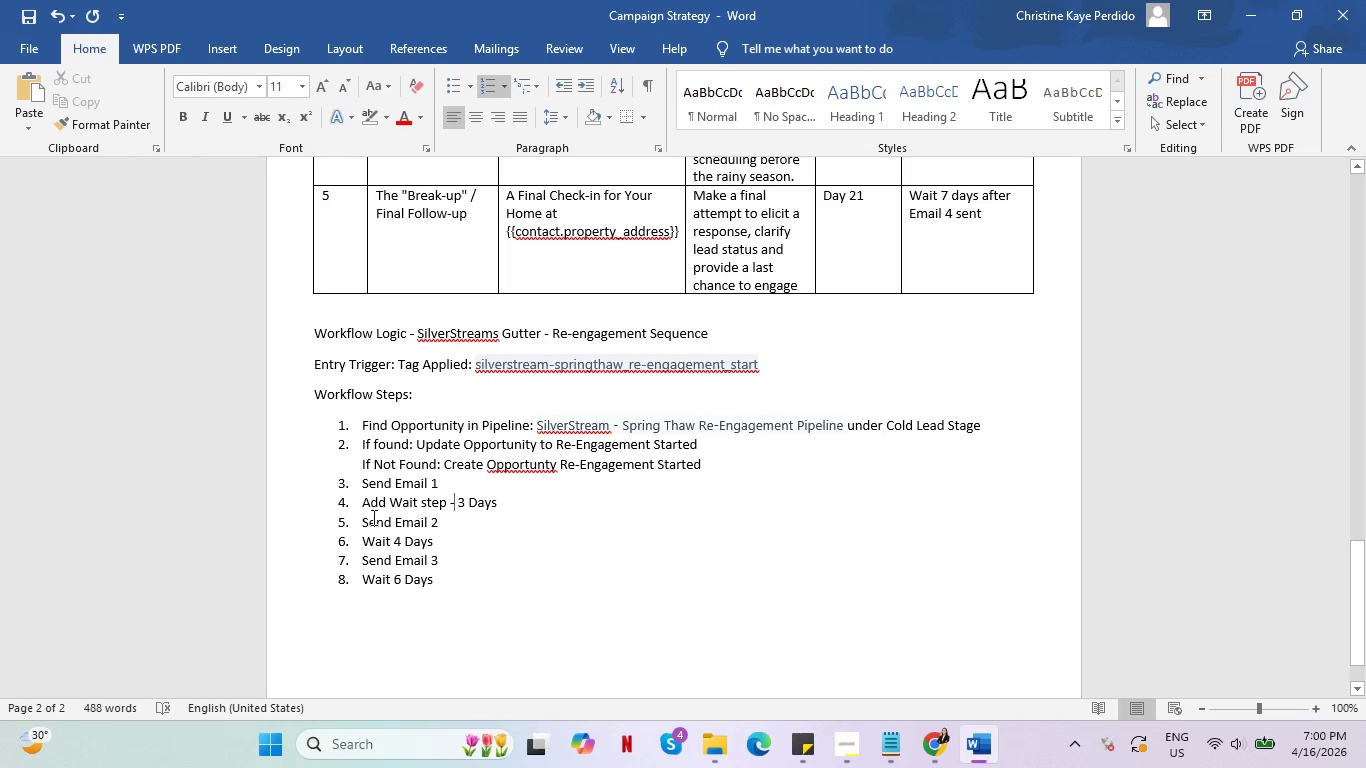 
left_click([363, 540])
 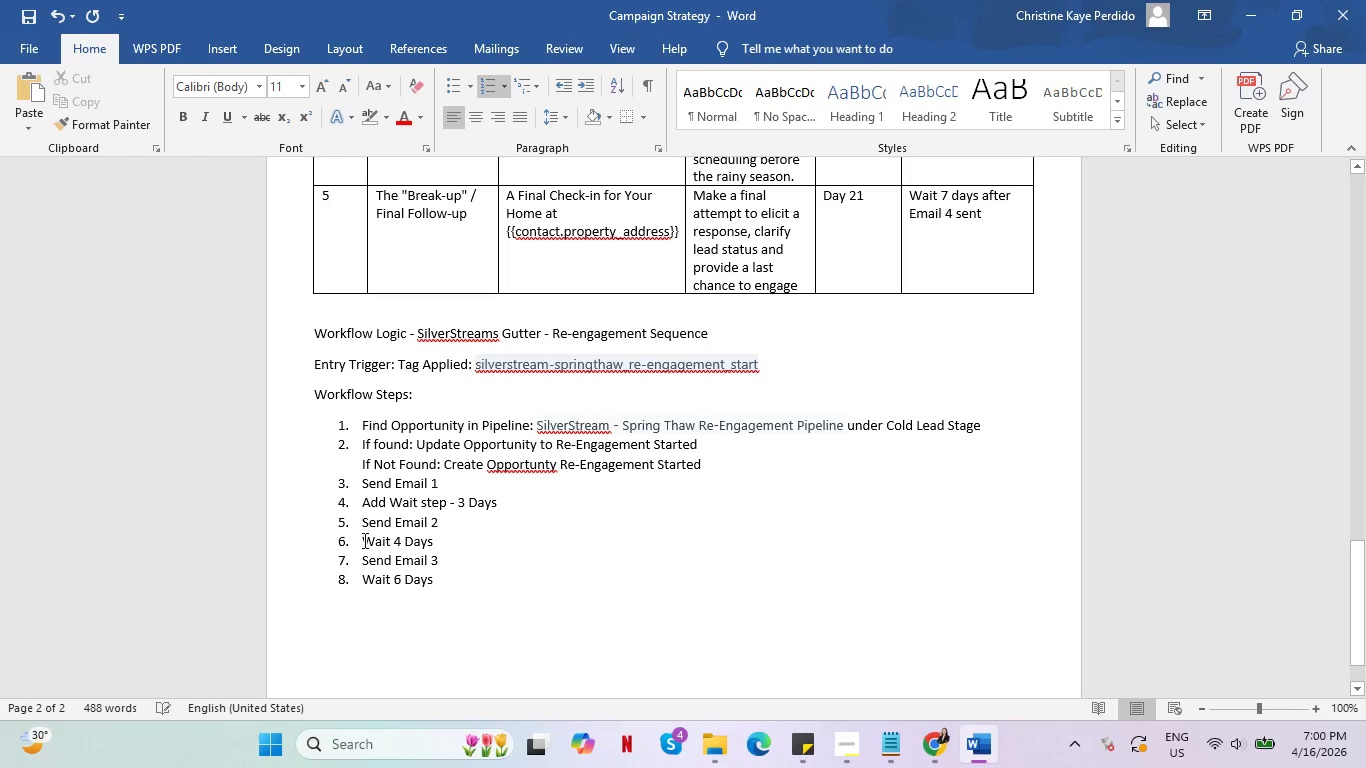 
type(Add )
 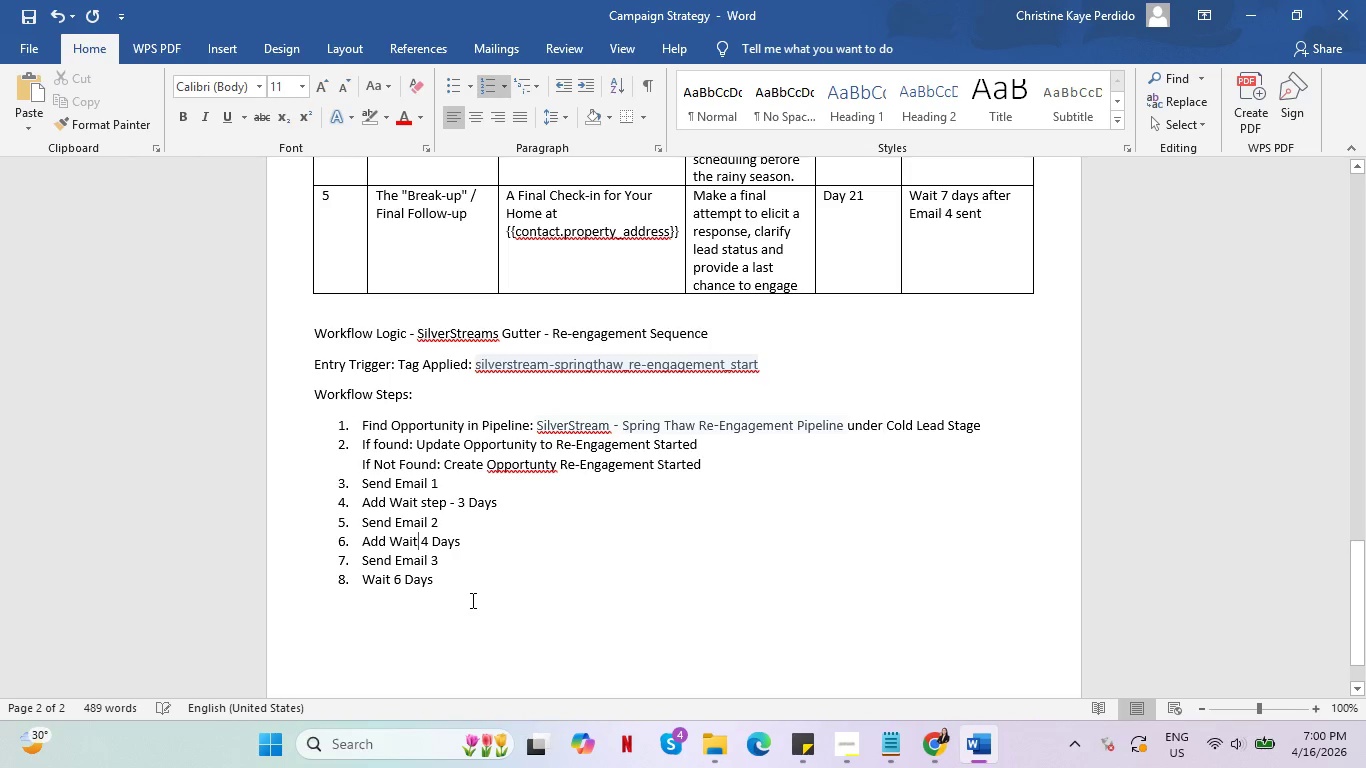 
type( set)
key(Backspace)
key(Backspace)
type(tep -)
 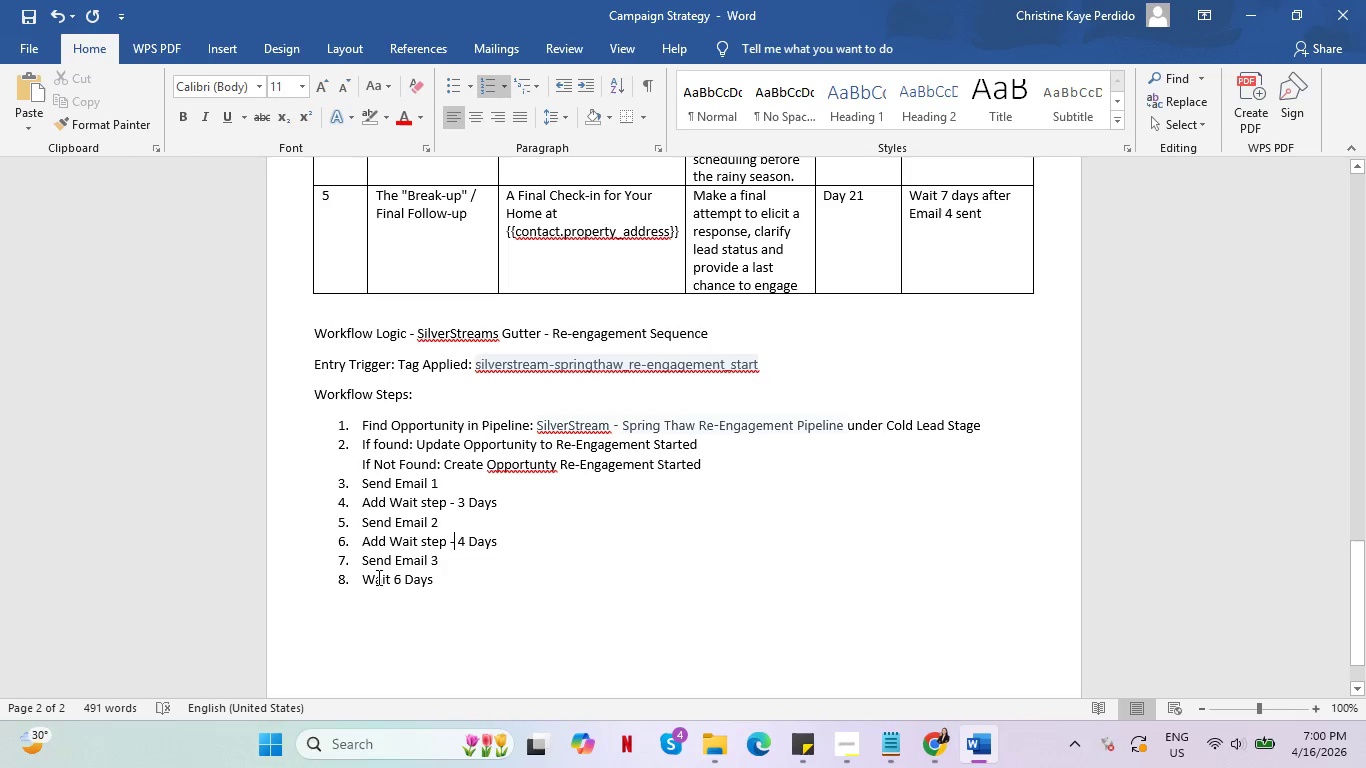 
left_click([367, 577])
 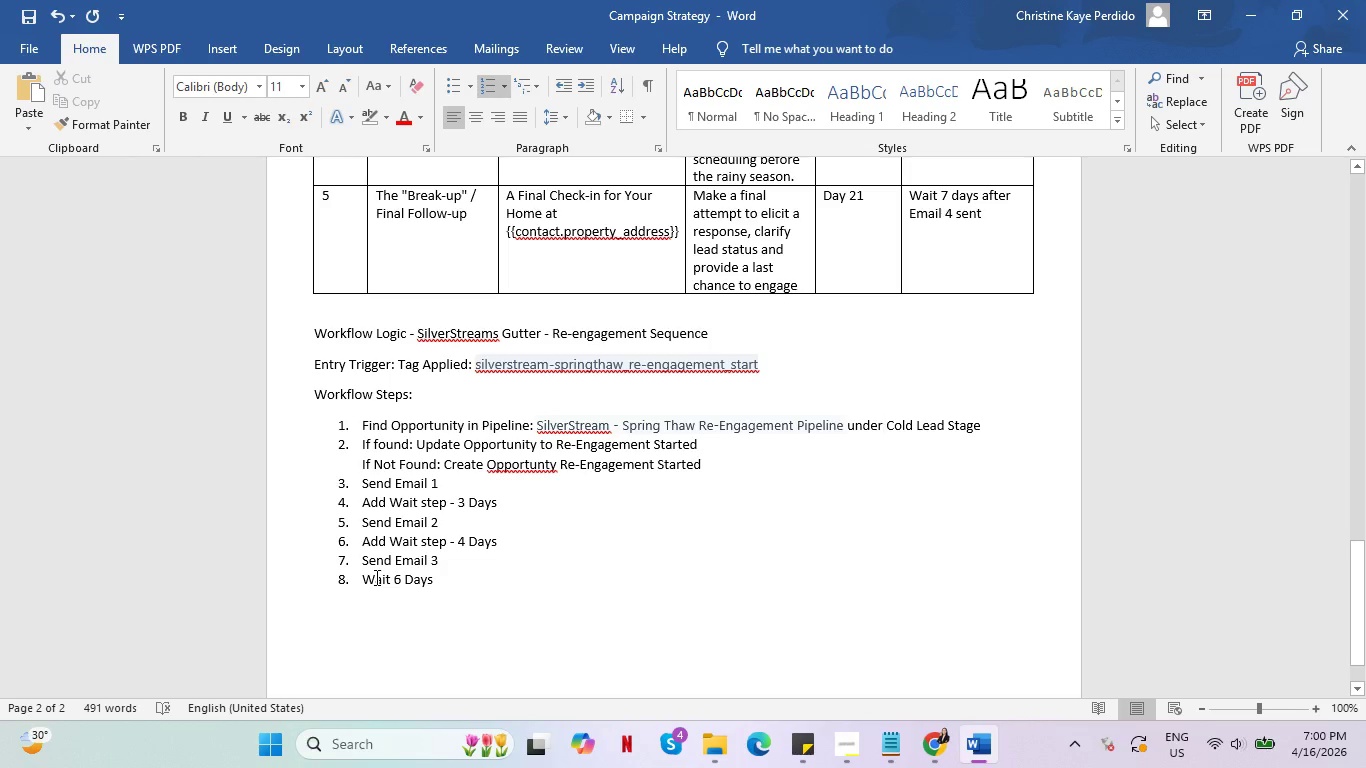 
type(Add )
 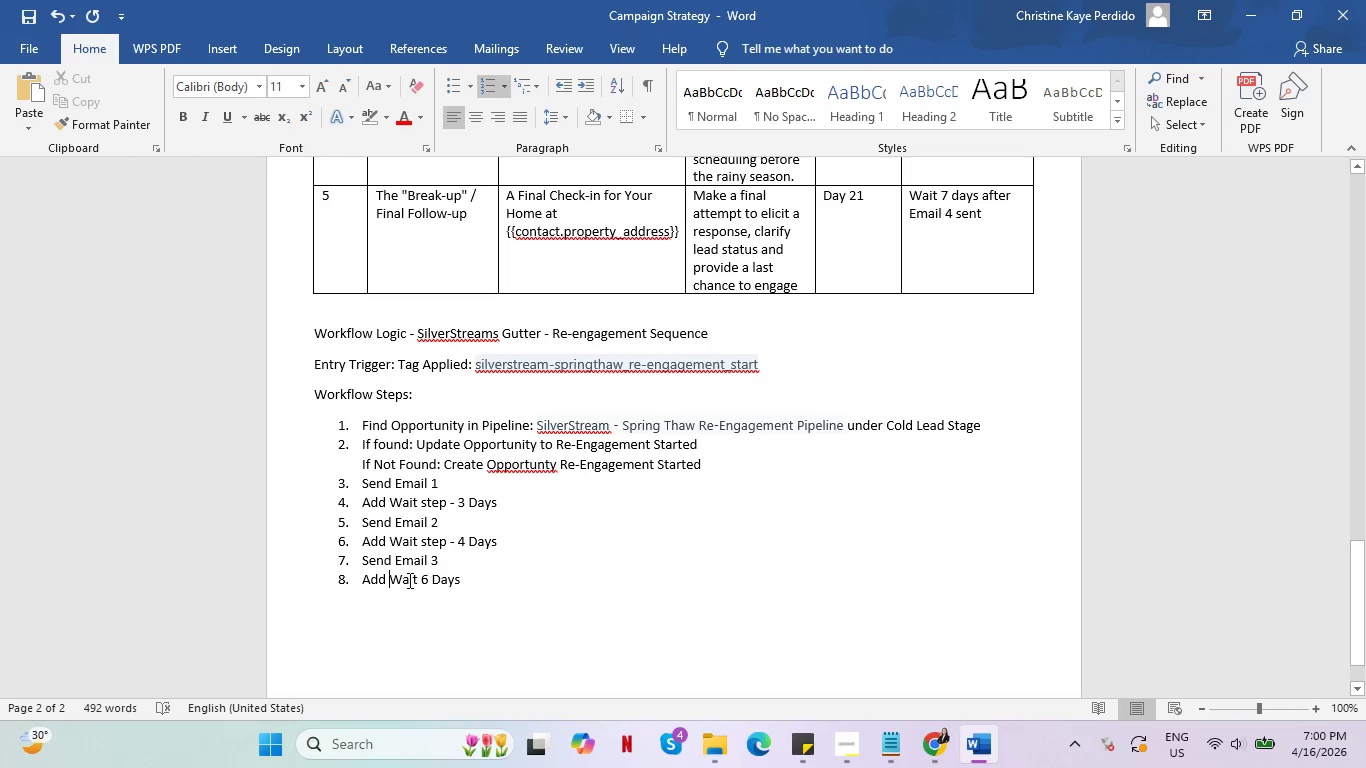 
left_click([421, 580])
 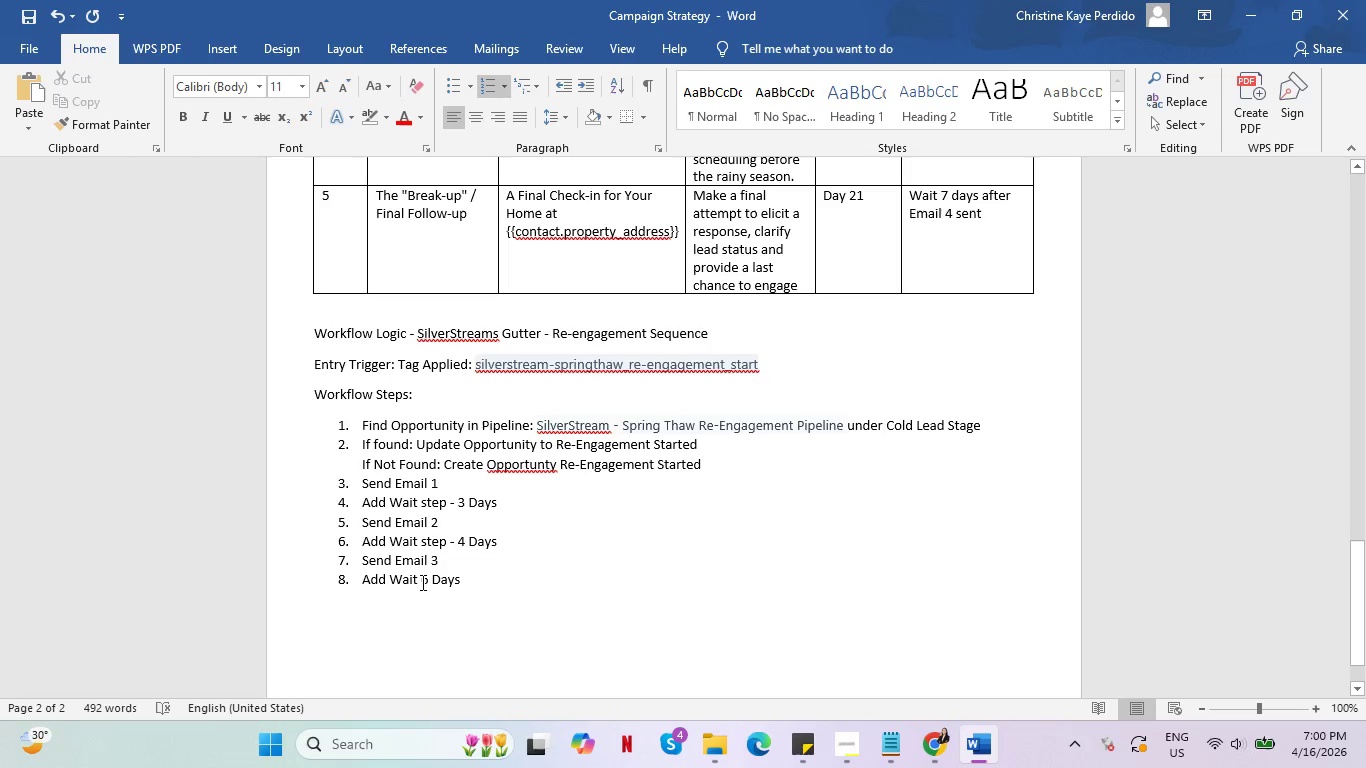 
type(step - )
 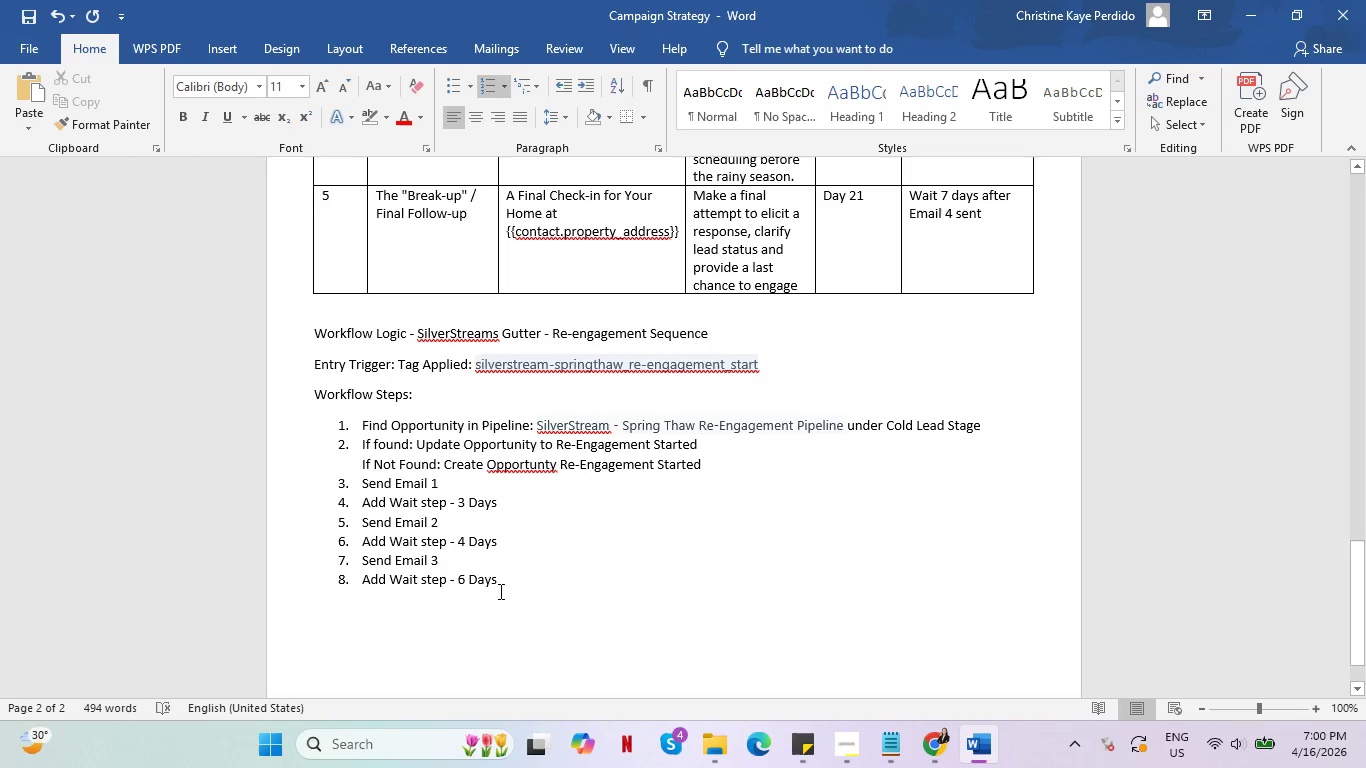 
left_click([548, 579])
 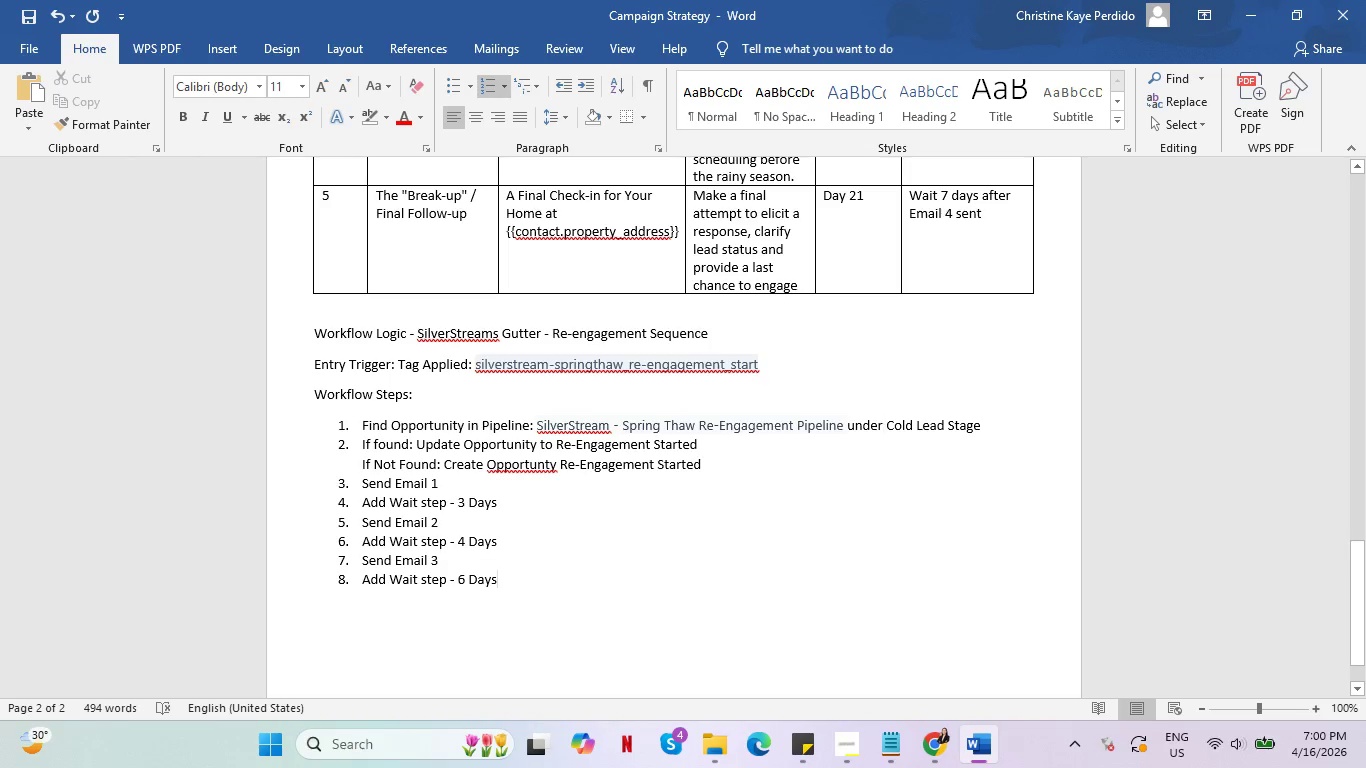 
key(Enter)
 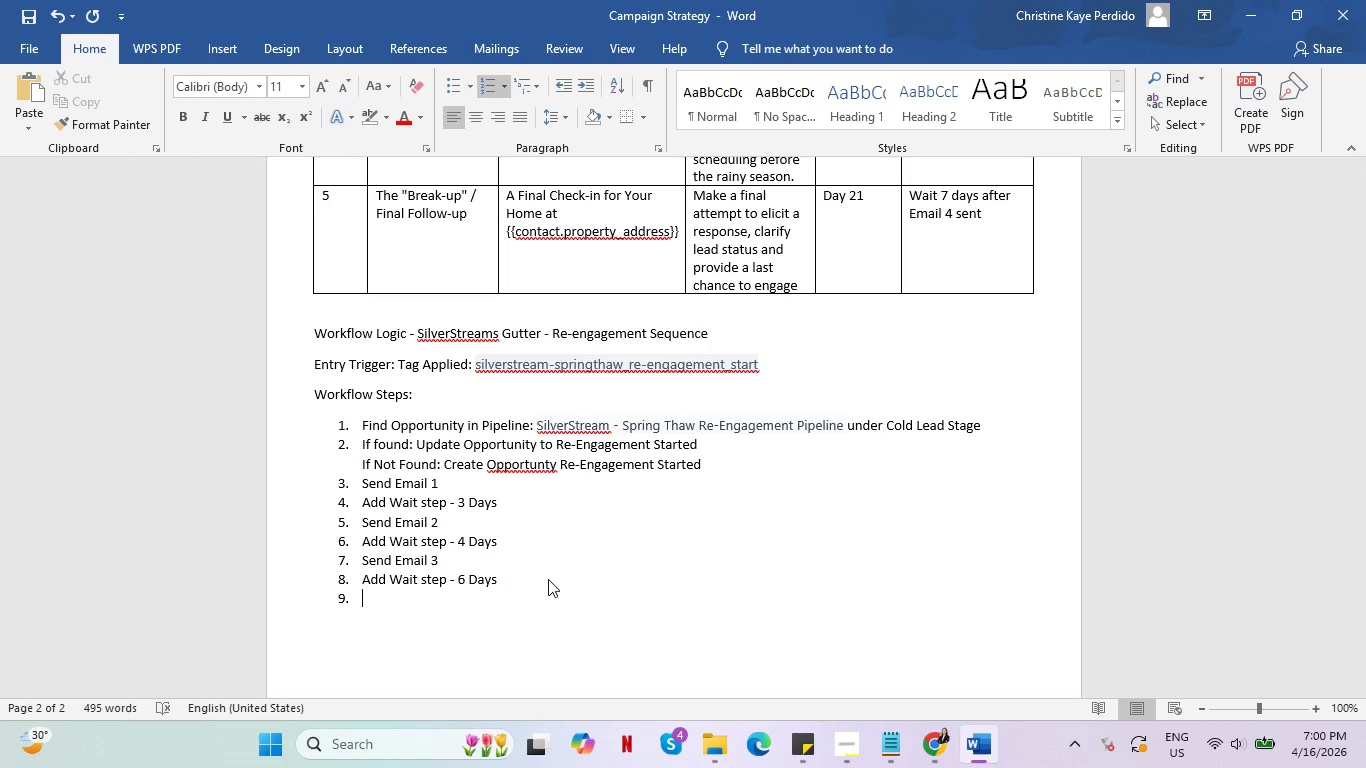 
type(Send em)
key(Backspace)
key(Backspace)
type(Email 4)
 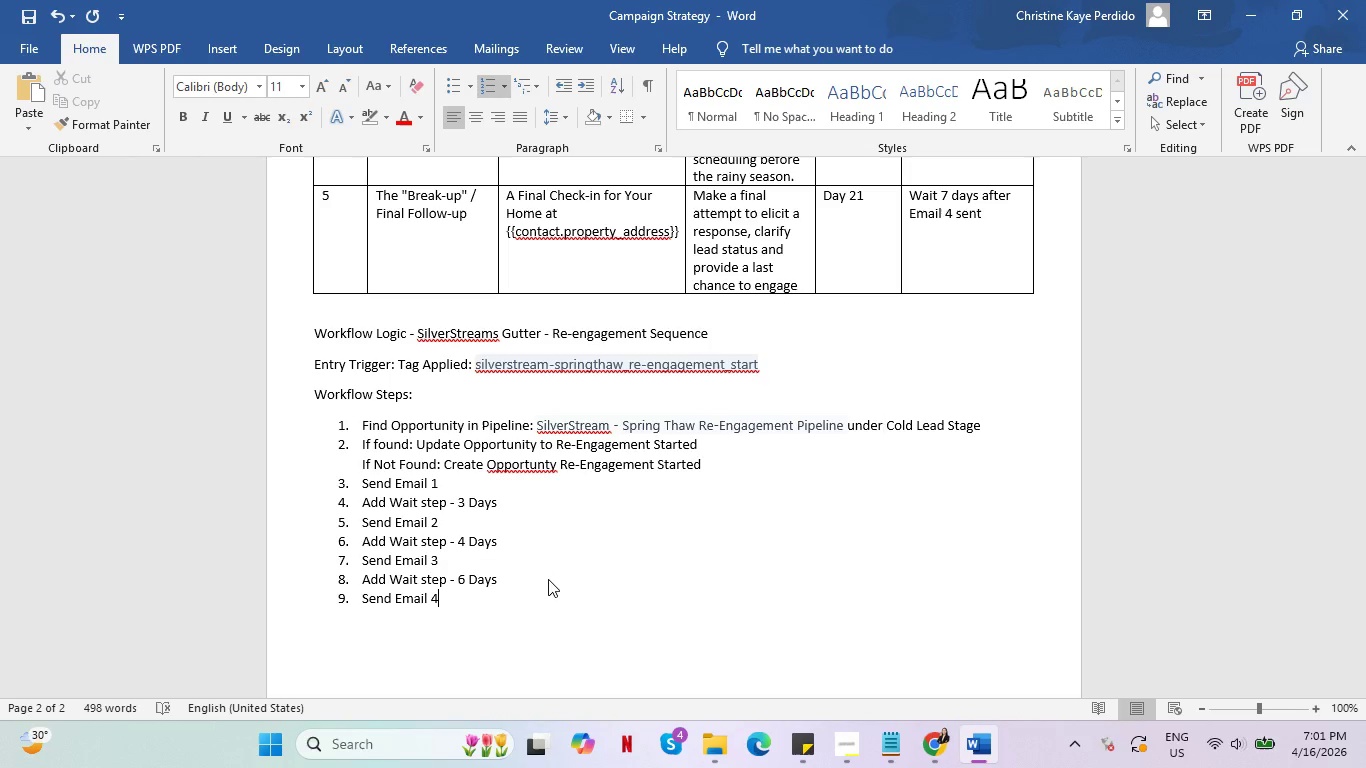 
wait(5.45)
 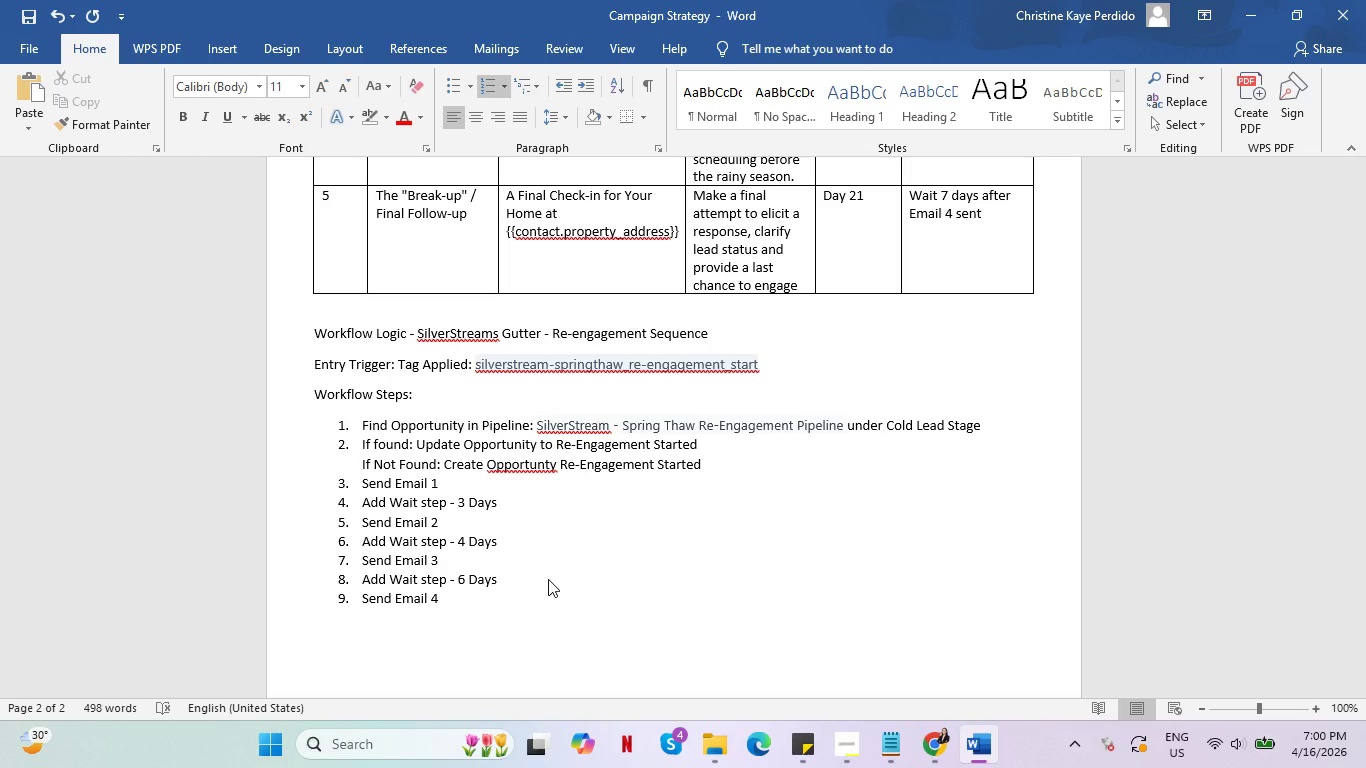 
key(Enter)
 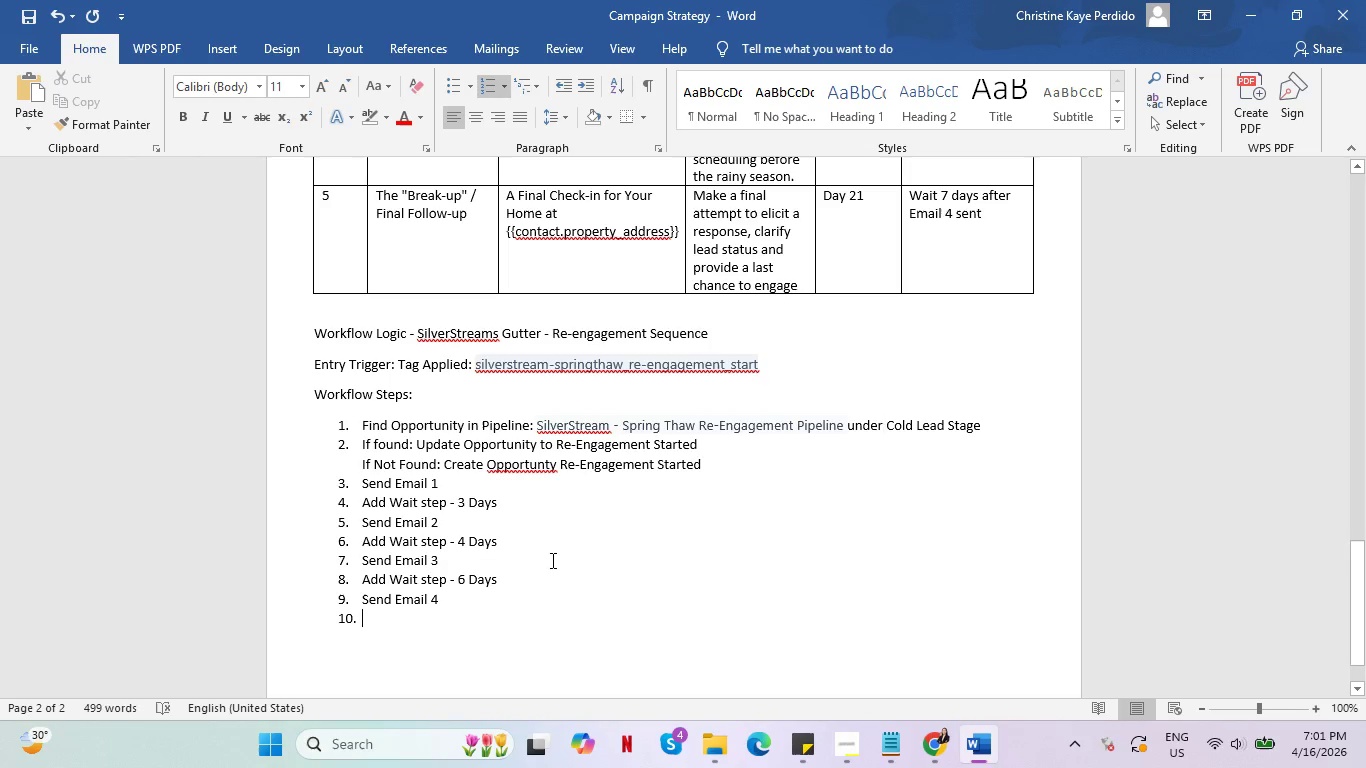 
left_click_drag(start_coordinate=[516, 578], to_coordinate=[366, 574])
 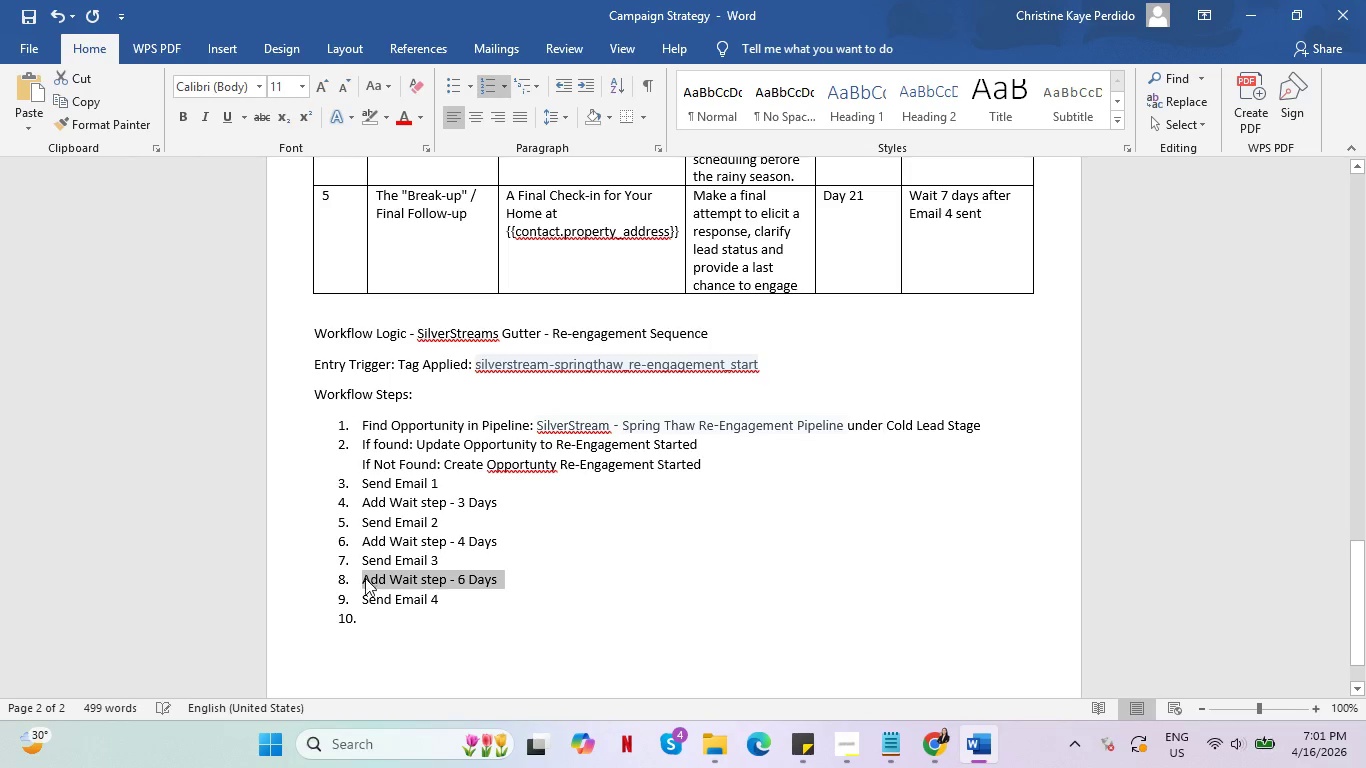 
key(Control+C)
 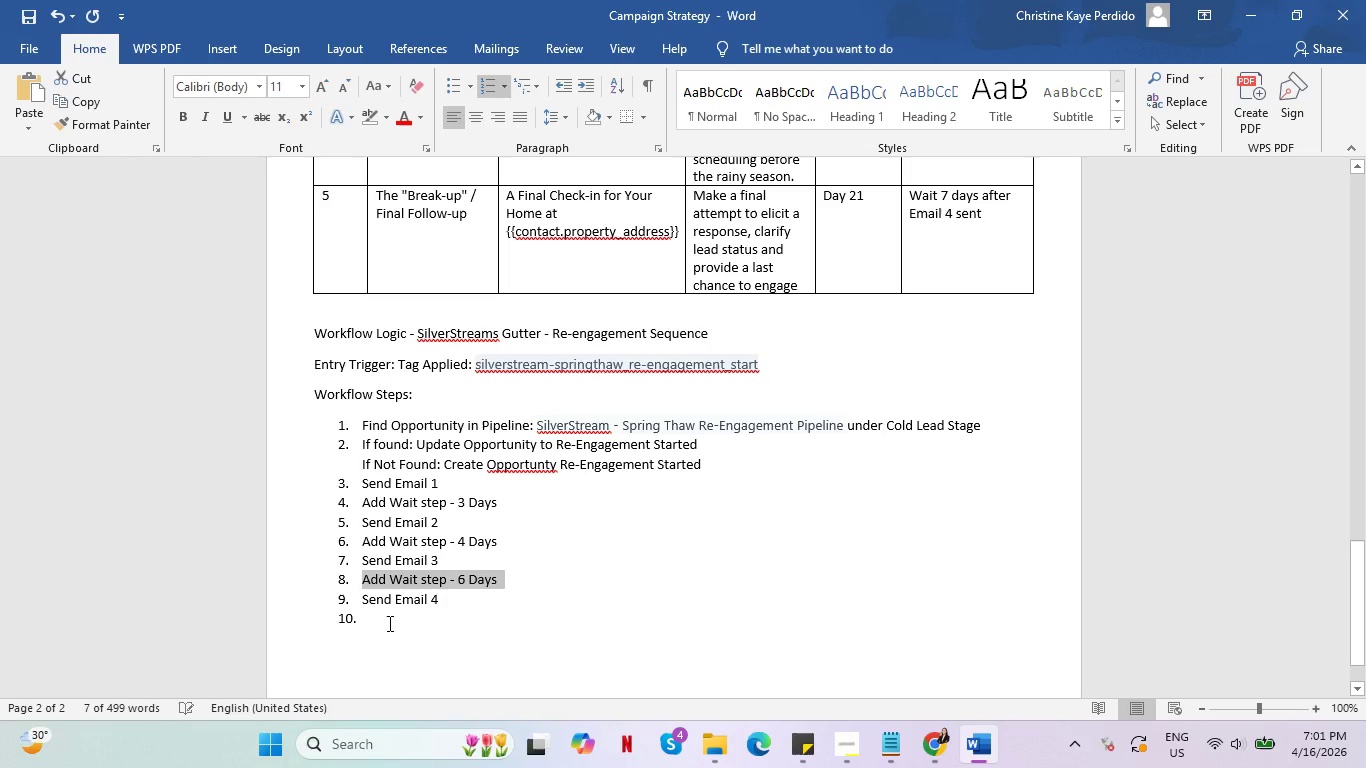 
left_click([388, 623])
 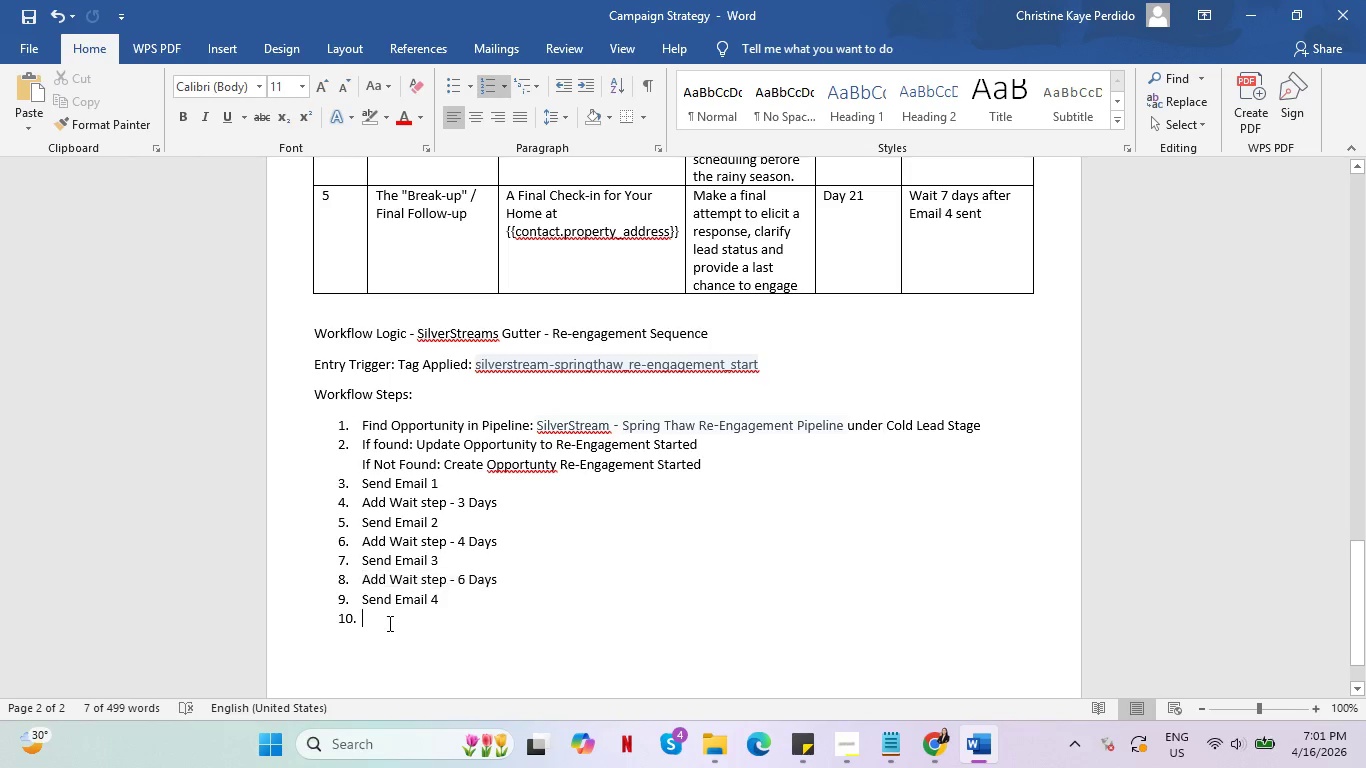 
key(Control+V)
 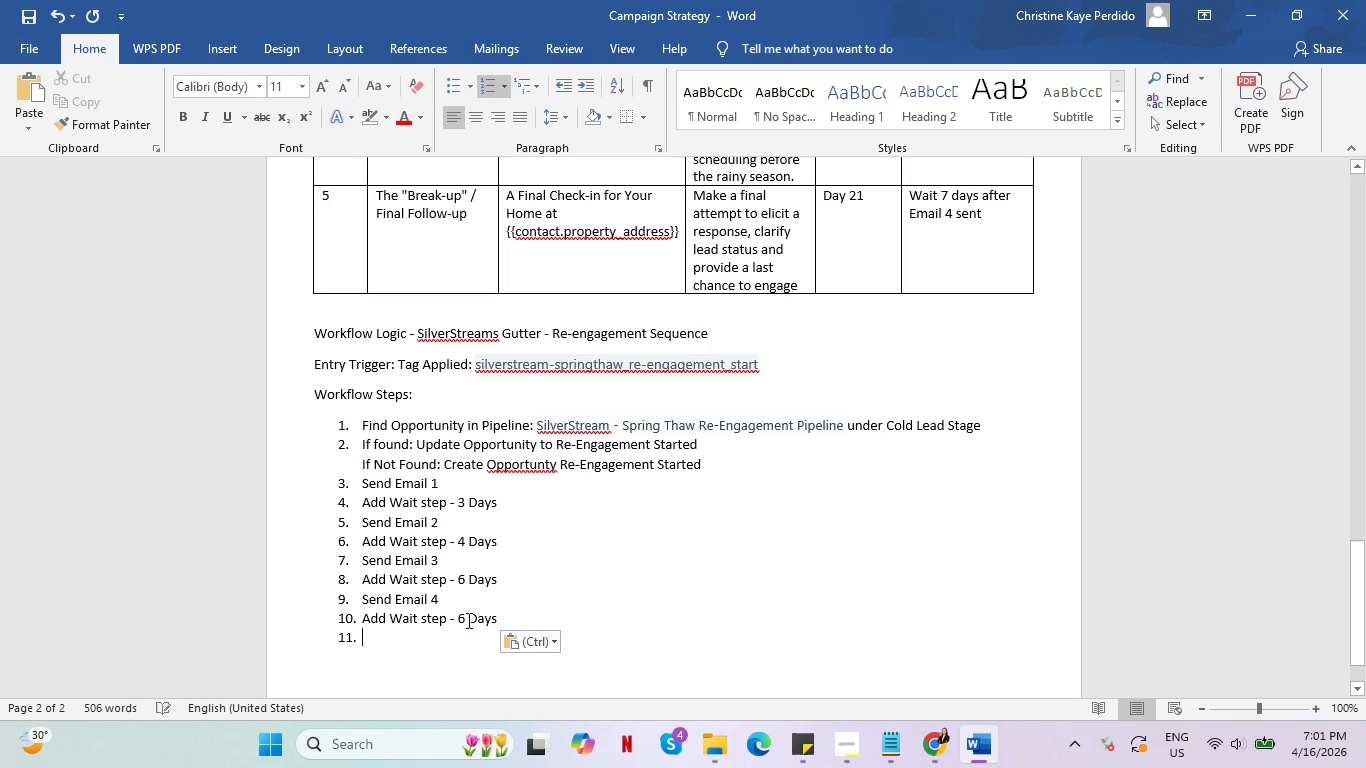 
left_click([467, 620])
 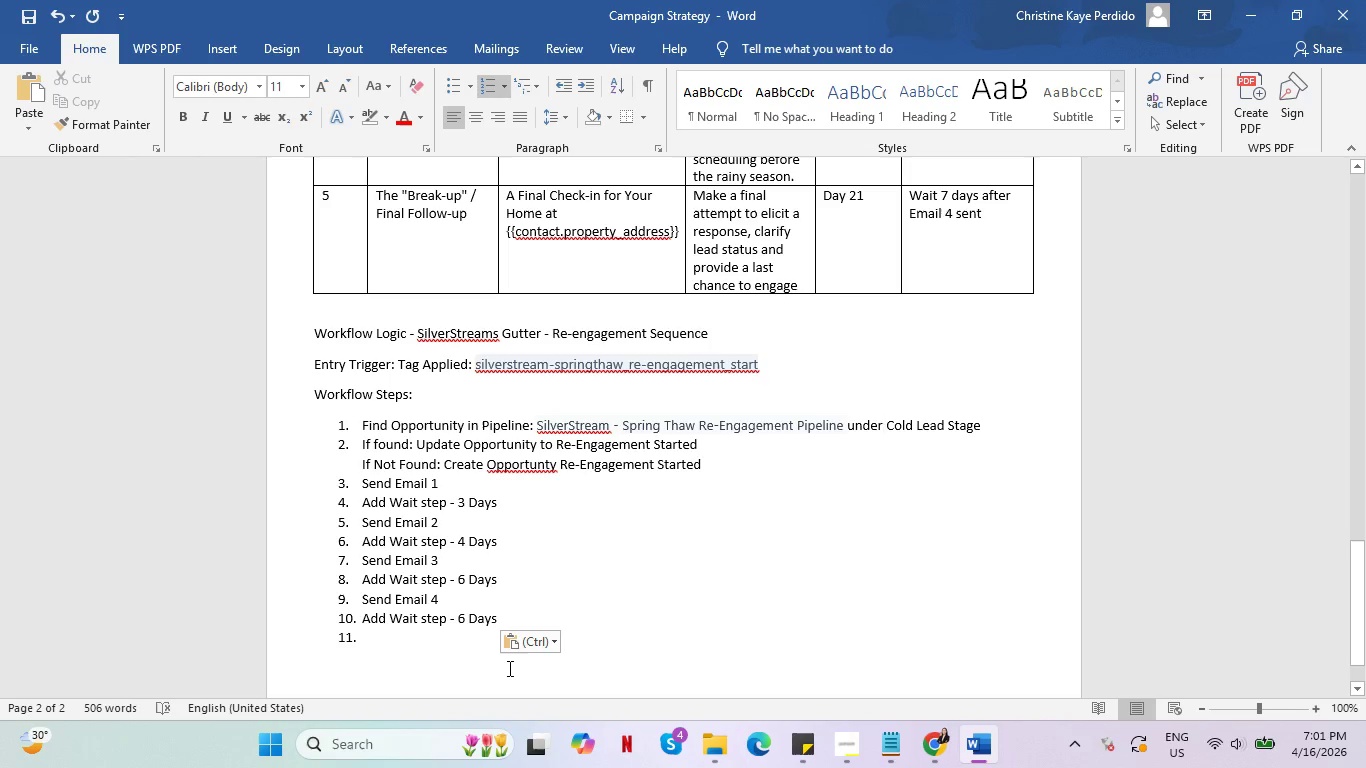 
key(ArrowLeft)
 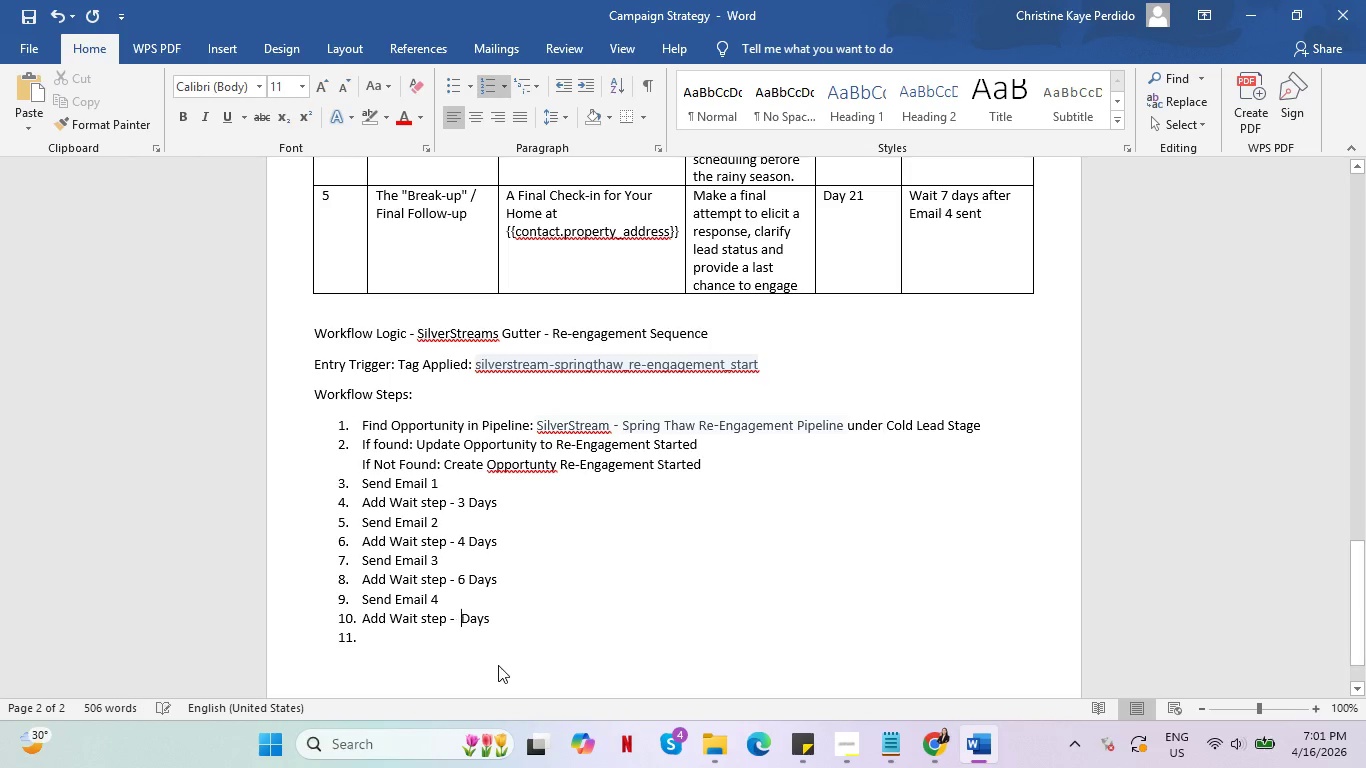 
key(Backspace)
 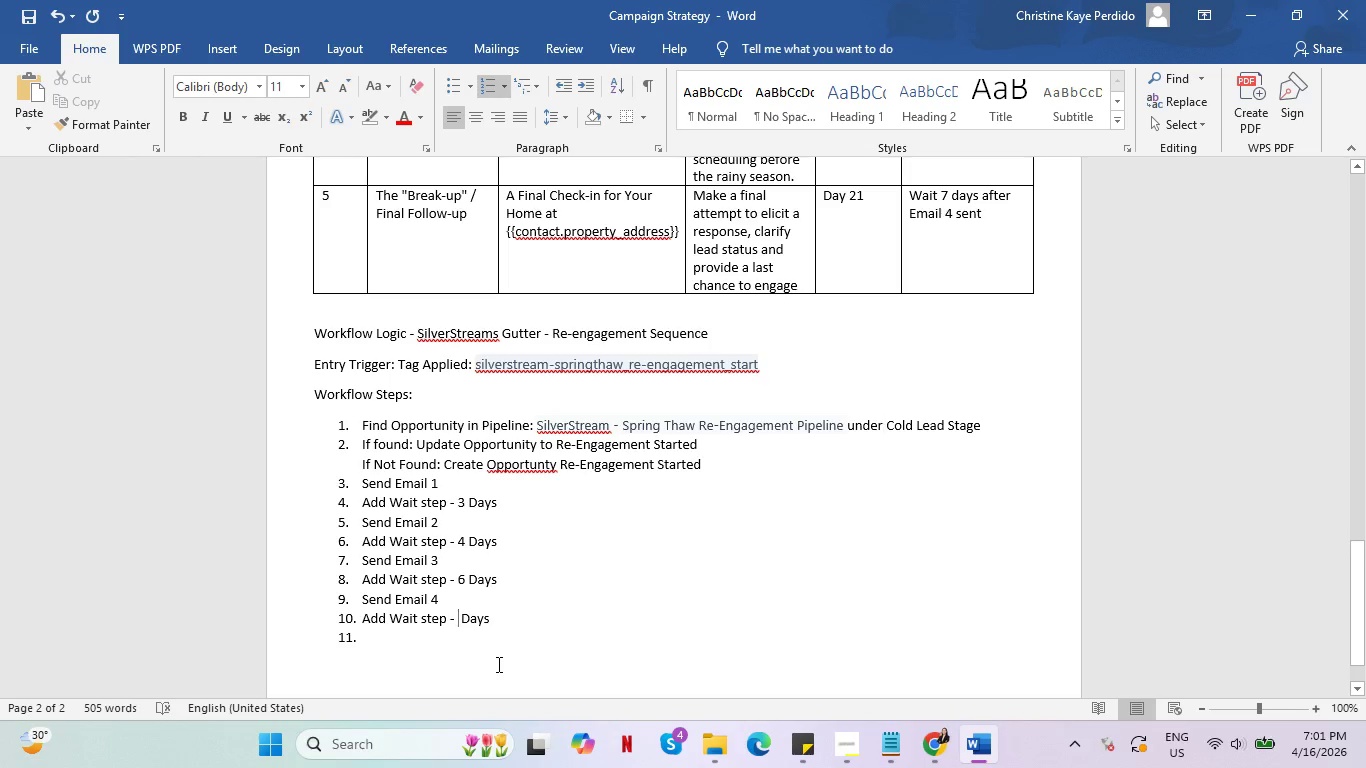 
key(7)
 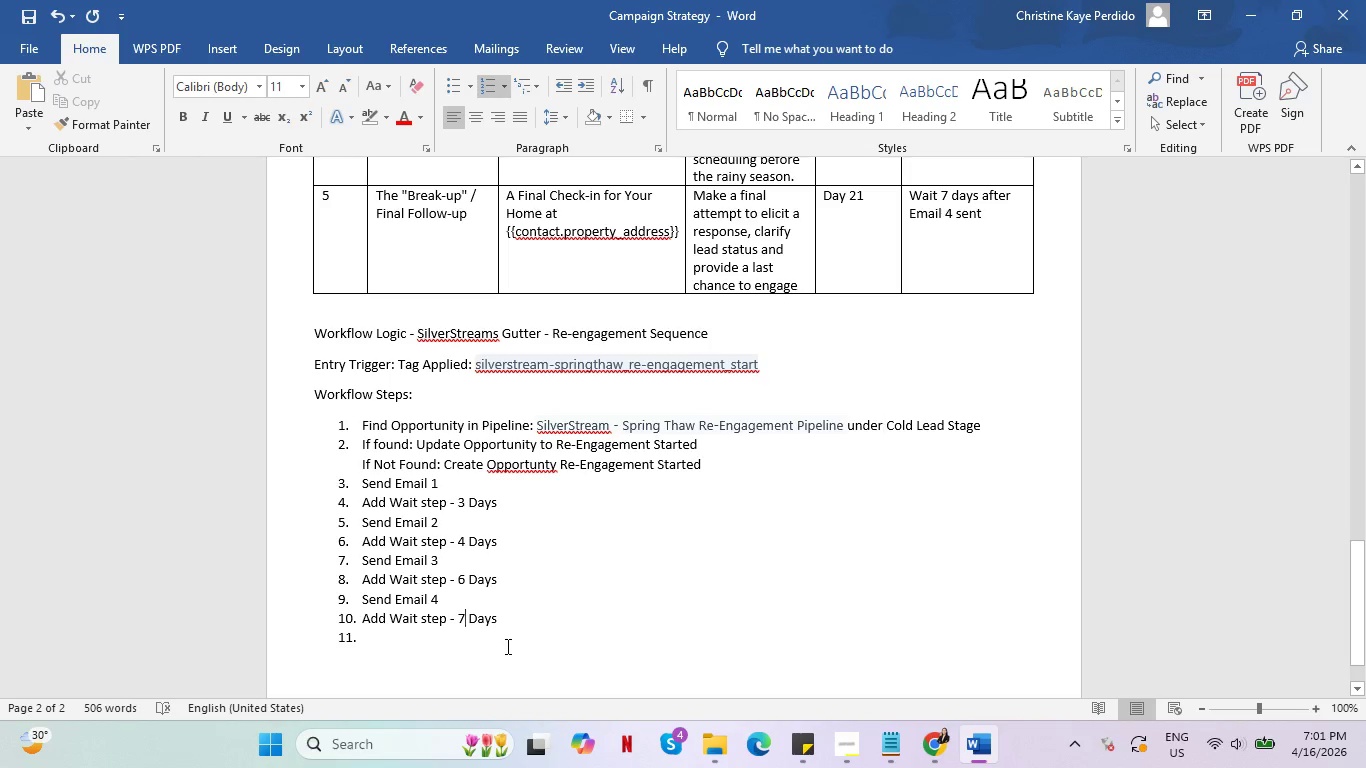 
left_click([522, 614])
 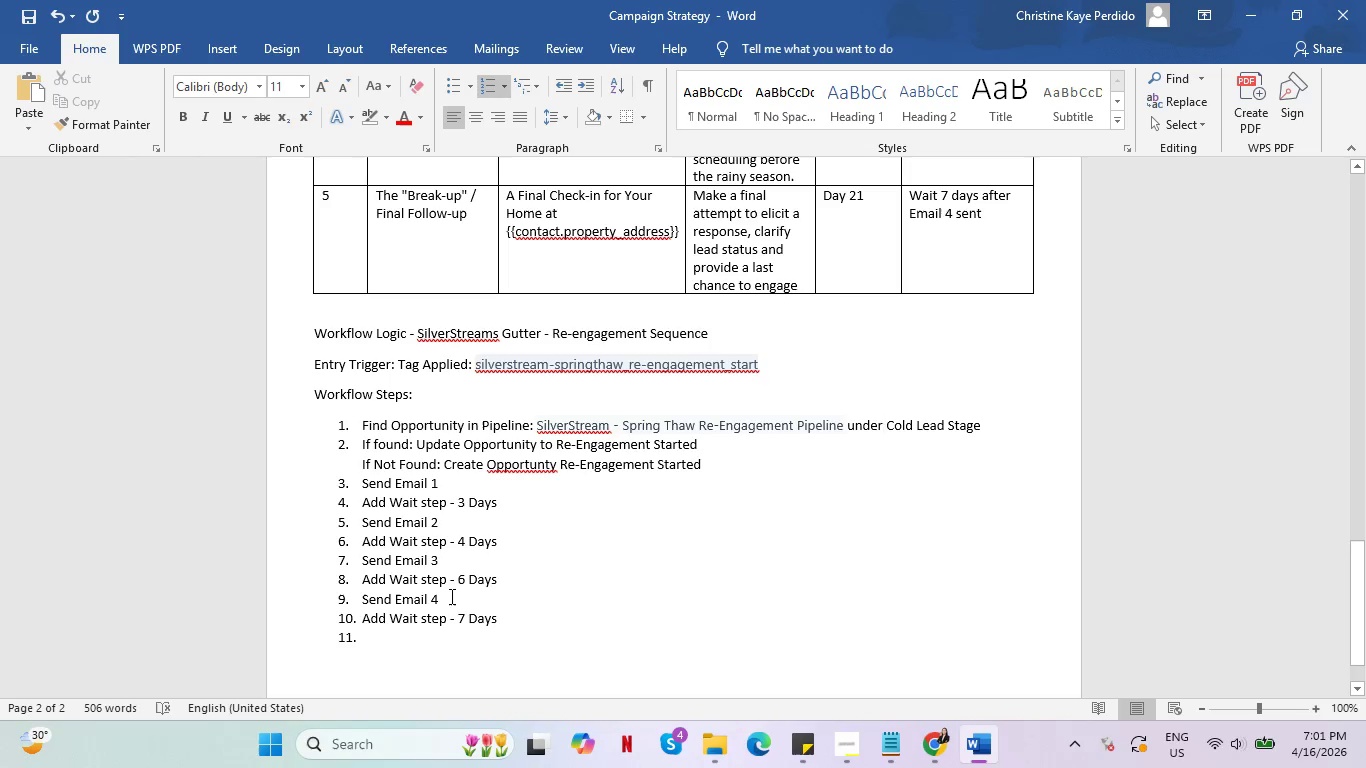 
left_click_drag(start_coordinate=[450, 596], to_coordinate=[366, 596])
 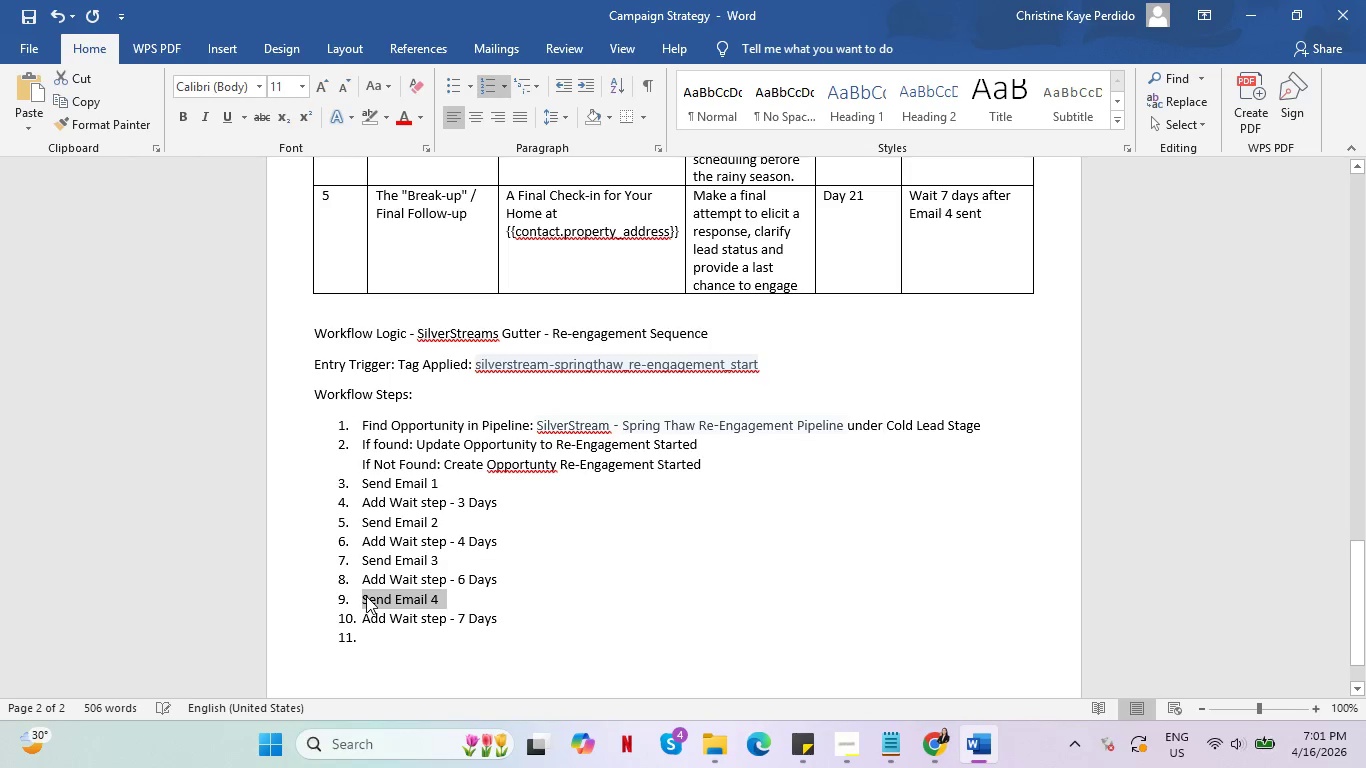 
key(Control+C)
 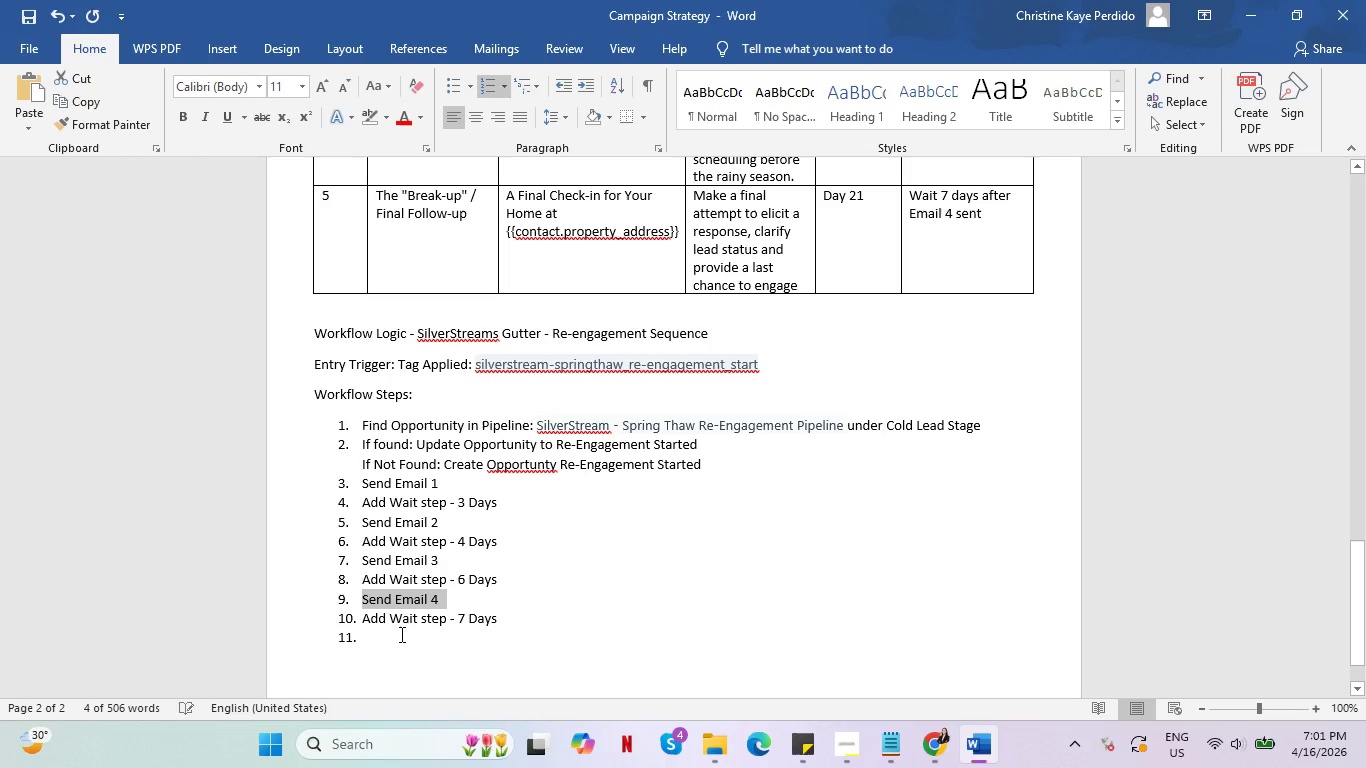 
left_click([400, 634])
 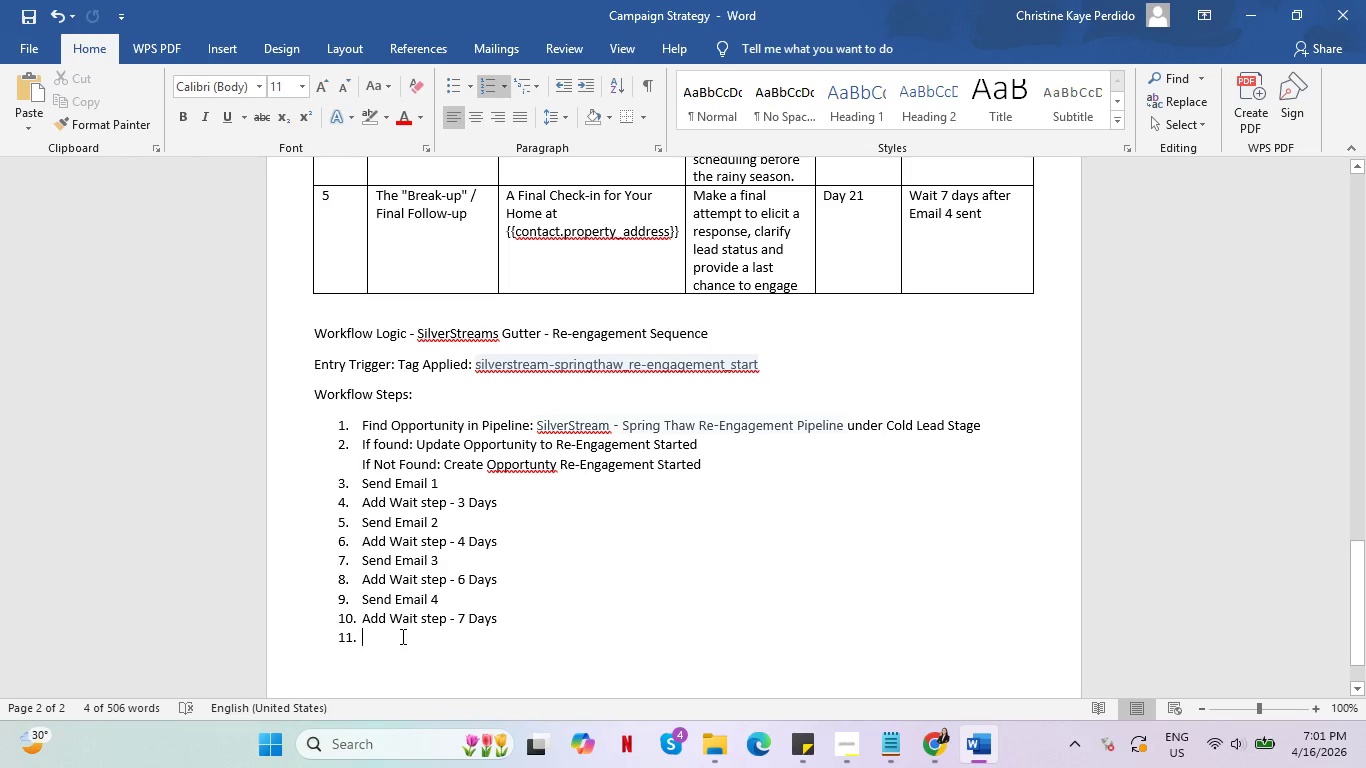 
key(Control+V)
 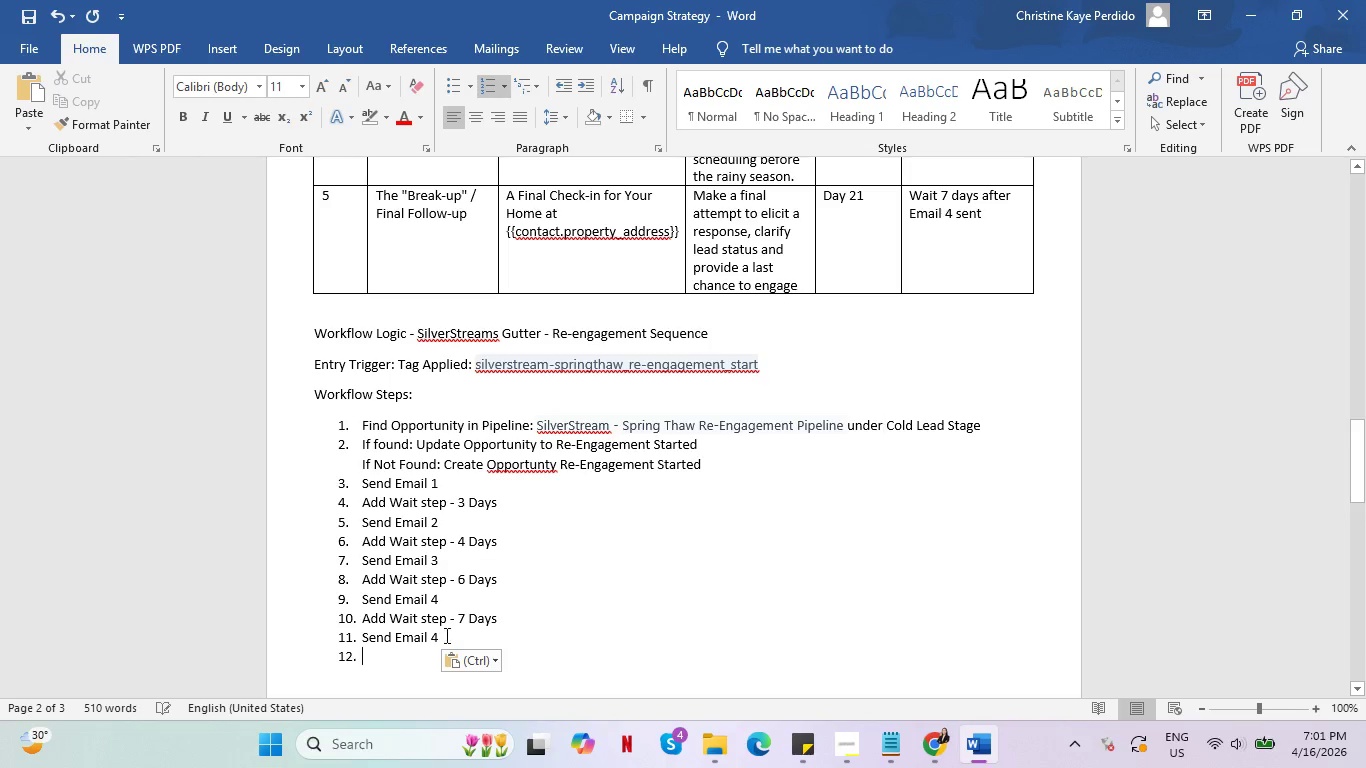 
left_click([445, 635])
 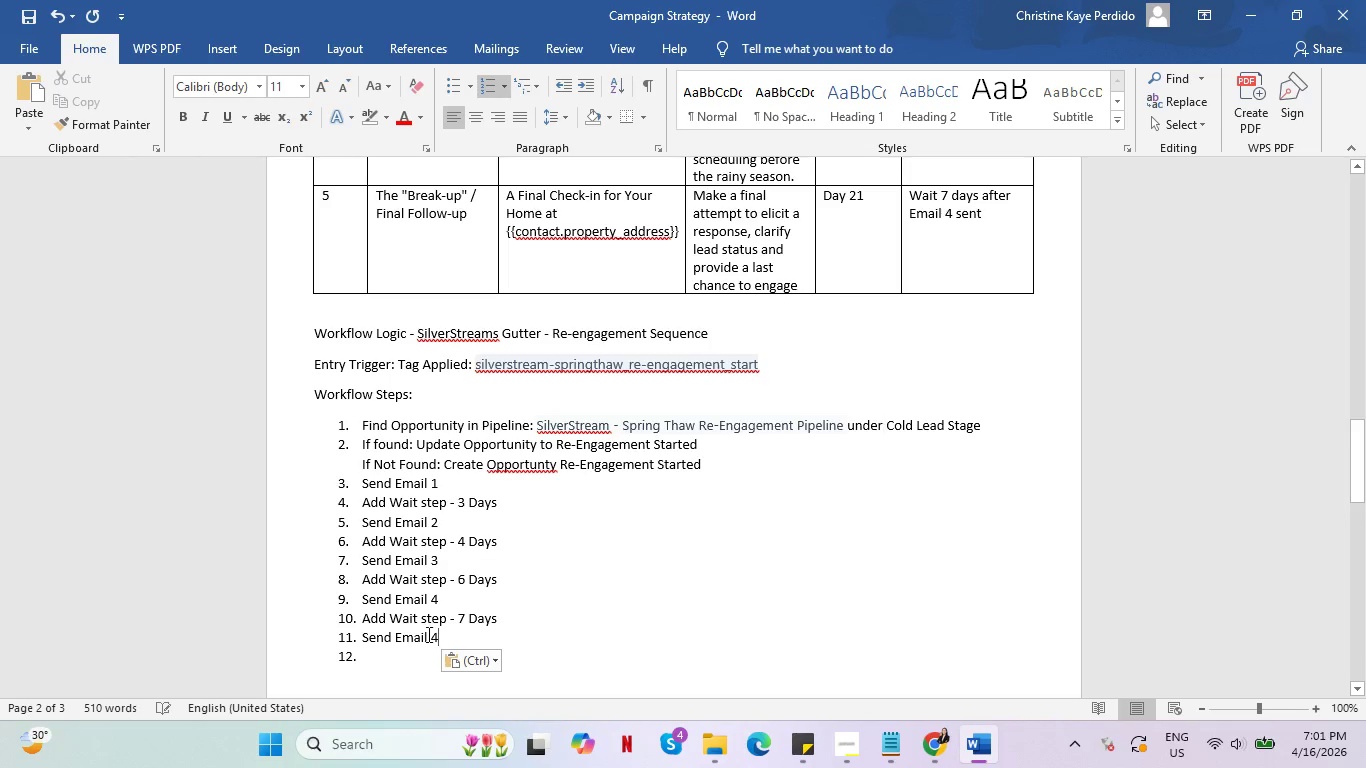 
key(Backspace)
 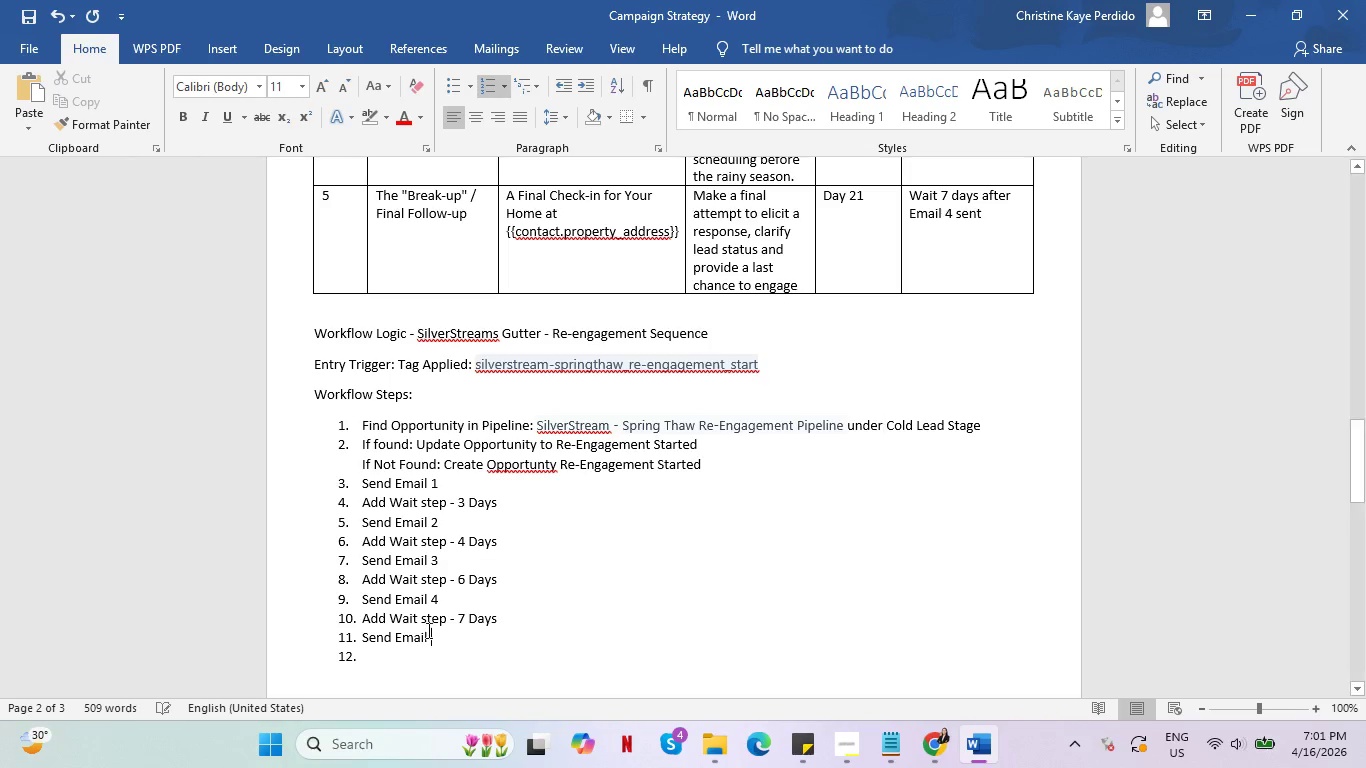 
key(5)
 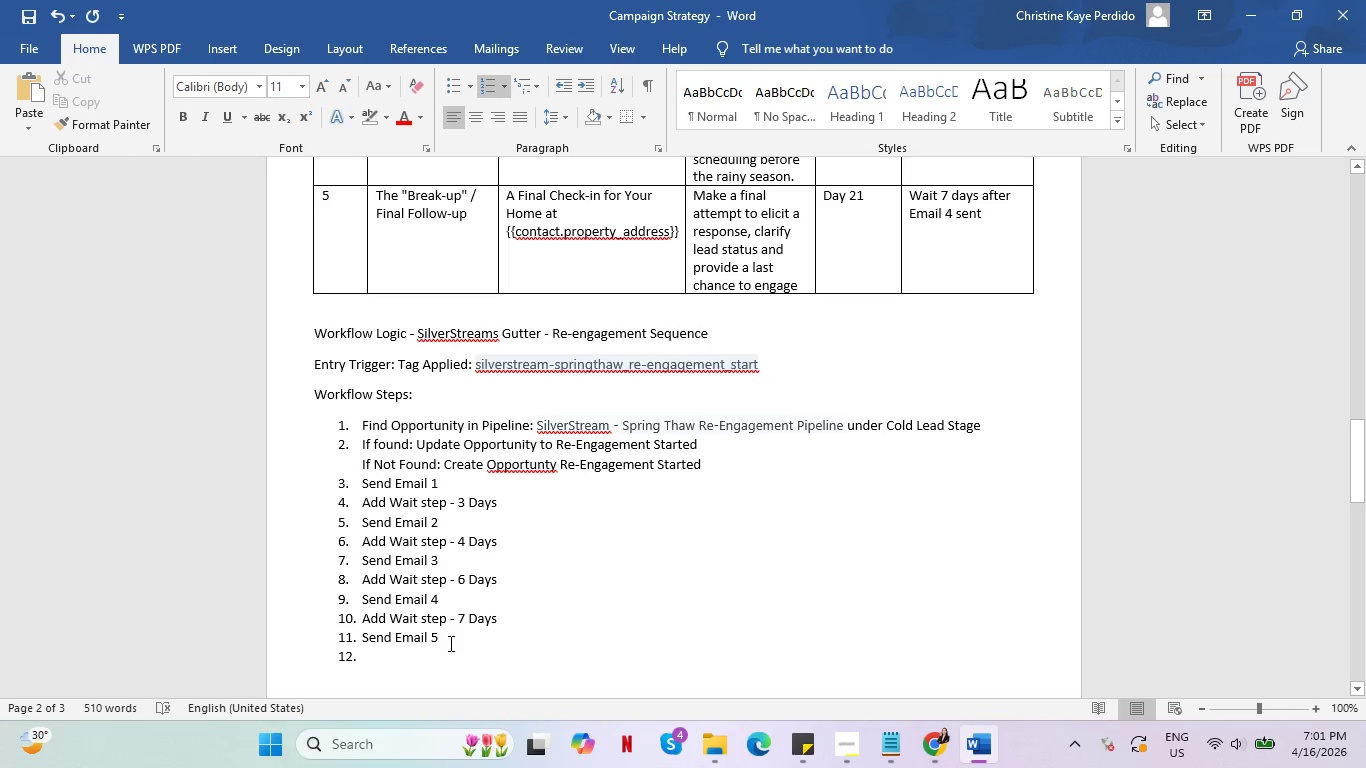 
key(Delete)
 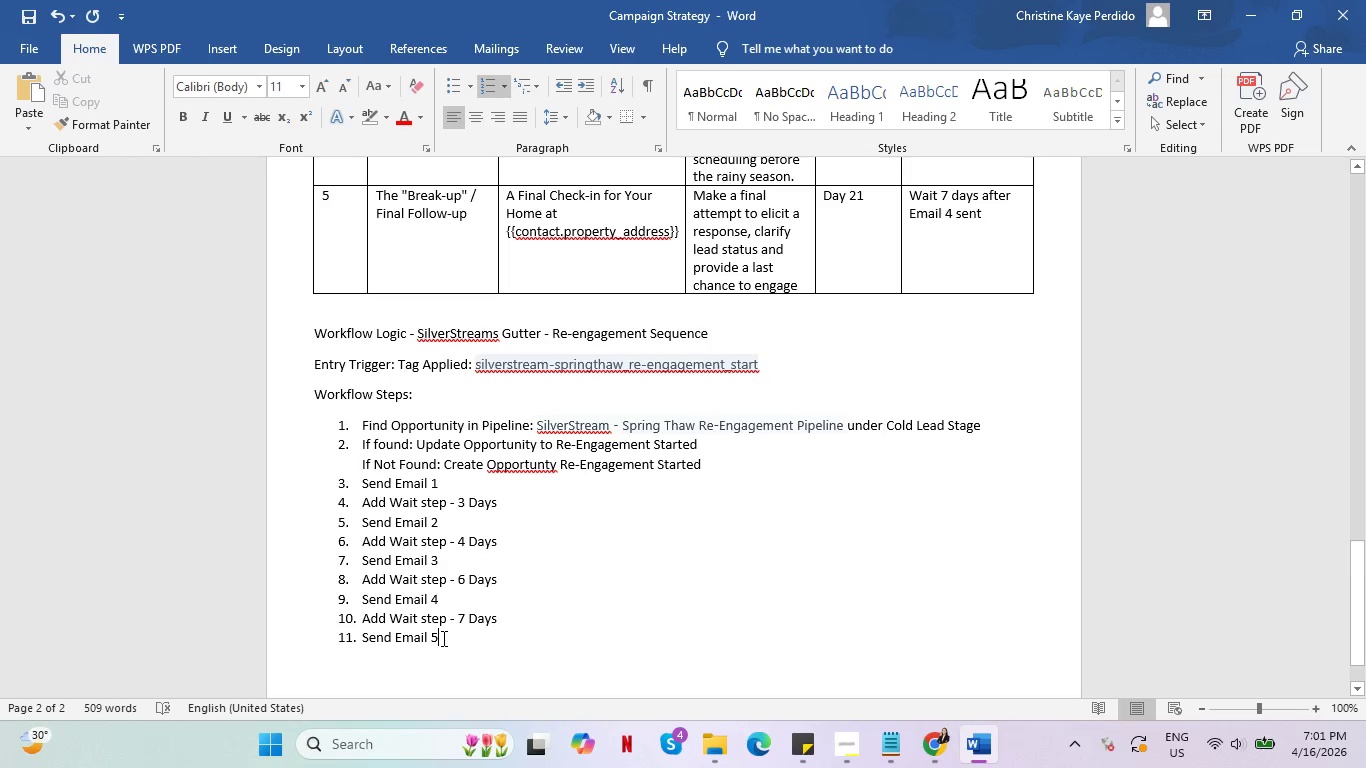 
key(Enter)
 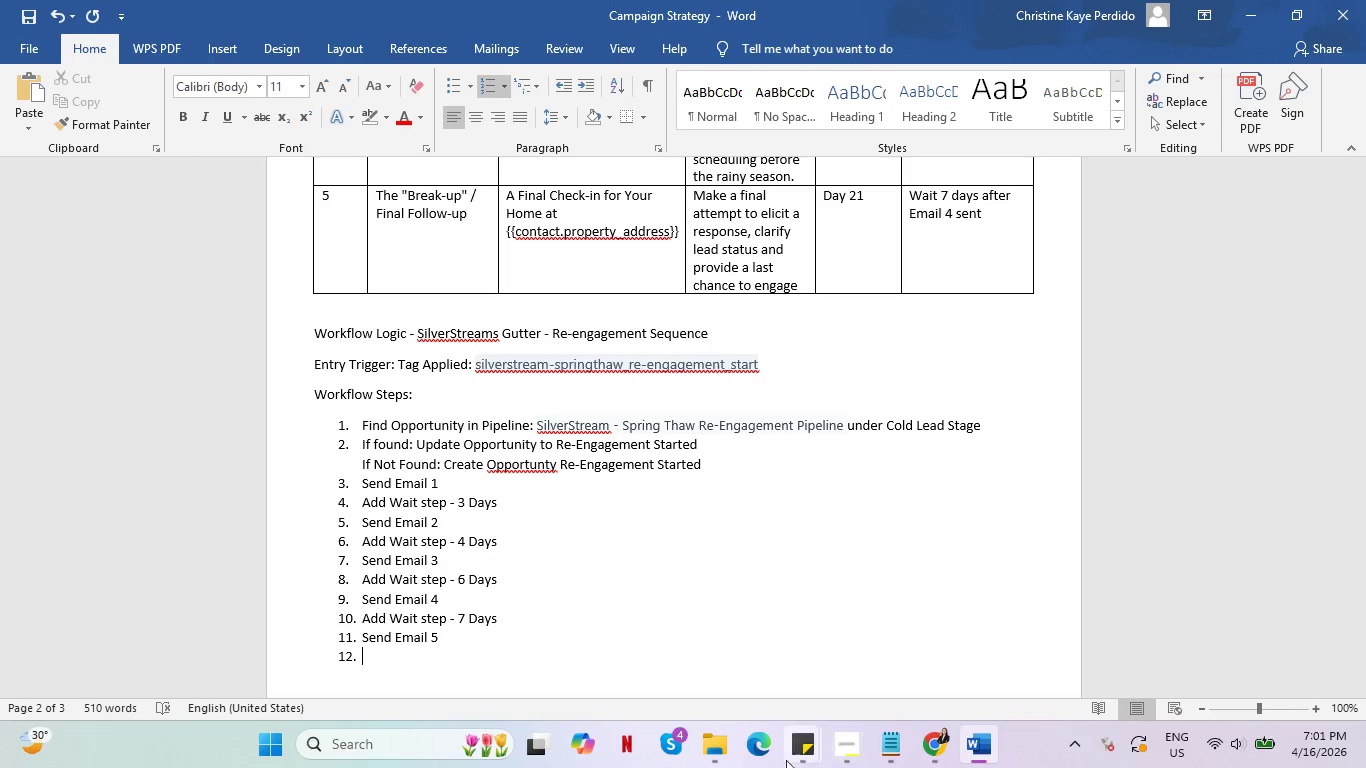 
left_click([844, 742])